 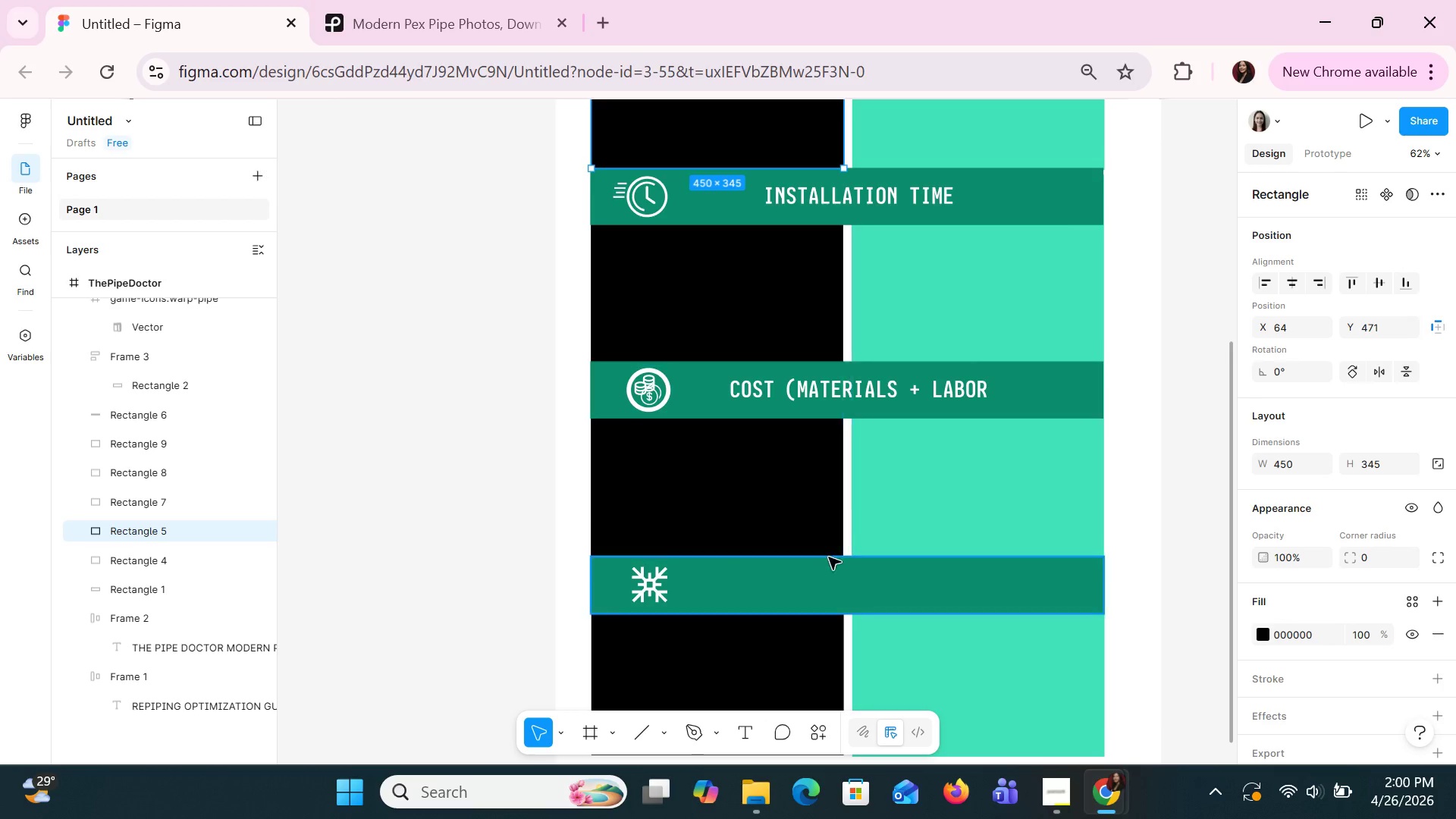 
key(Control+C)
 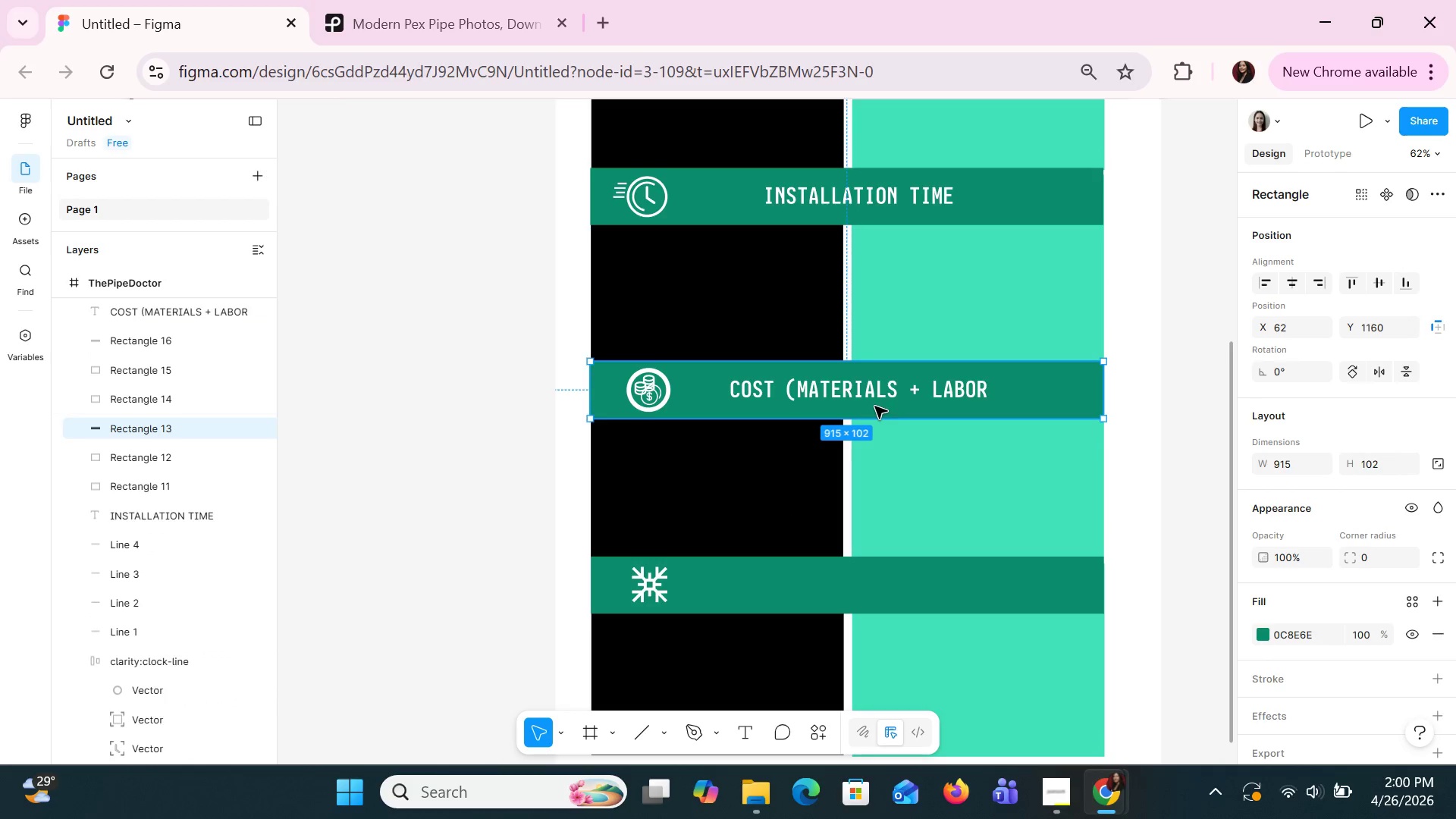 
key(Control+V)
 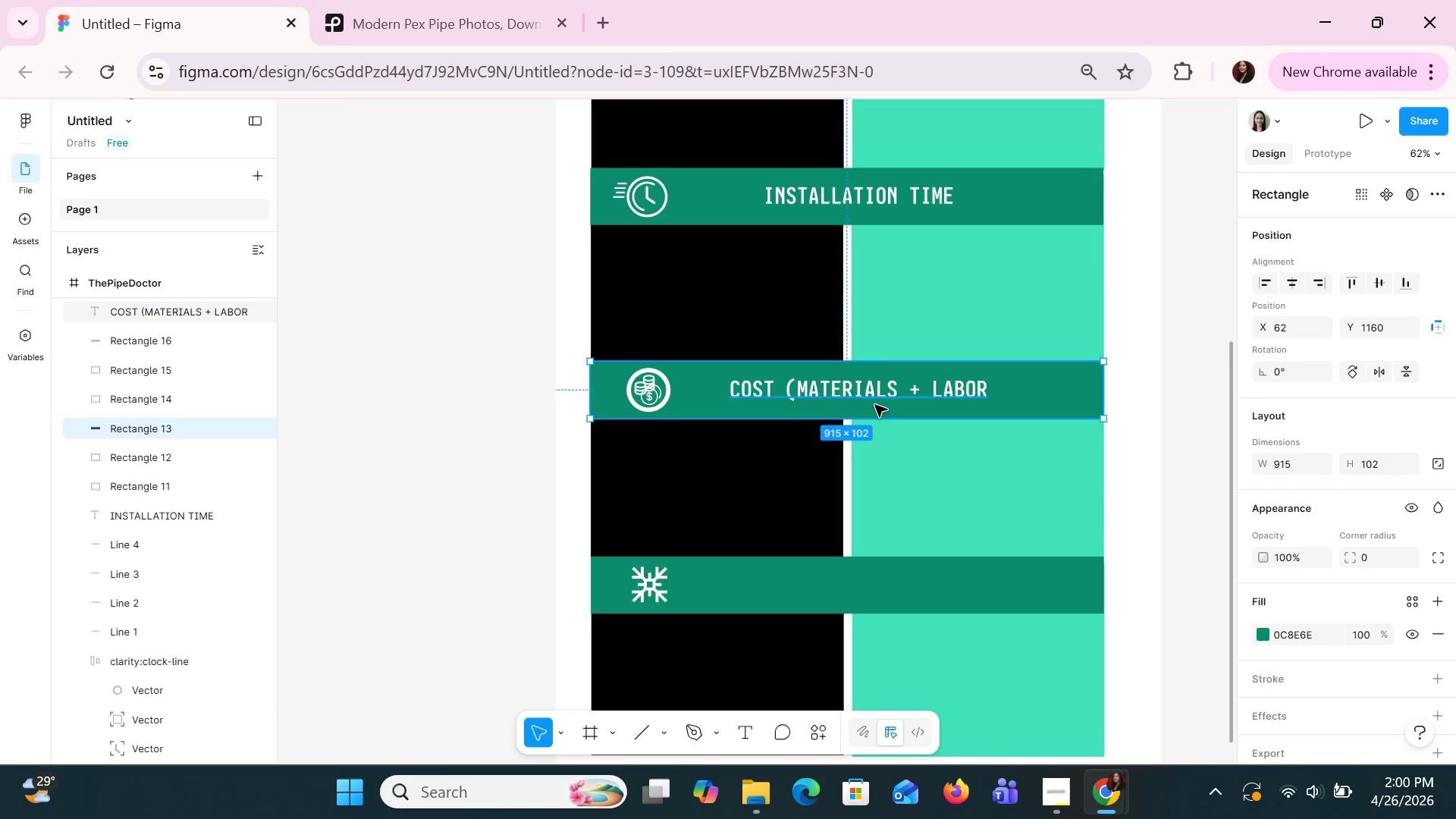 
left_click([874, 406])
 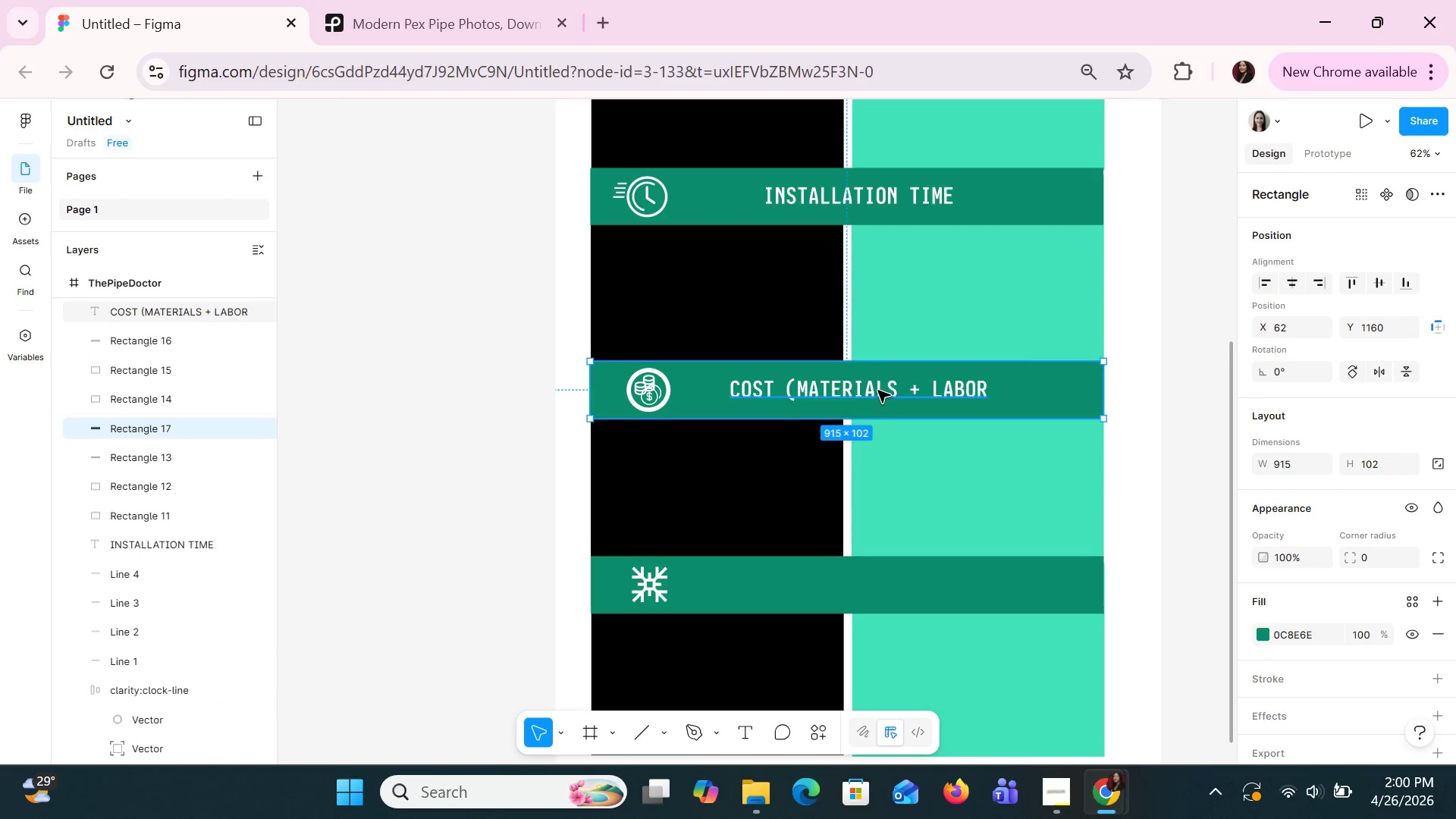 
left_click_drag(start_coordinate=[877, 390], to_coordinate=[866, 578])
 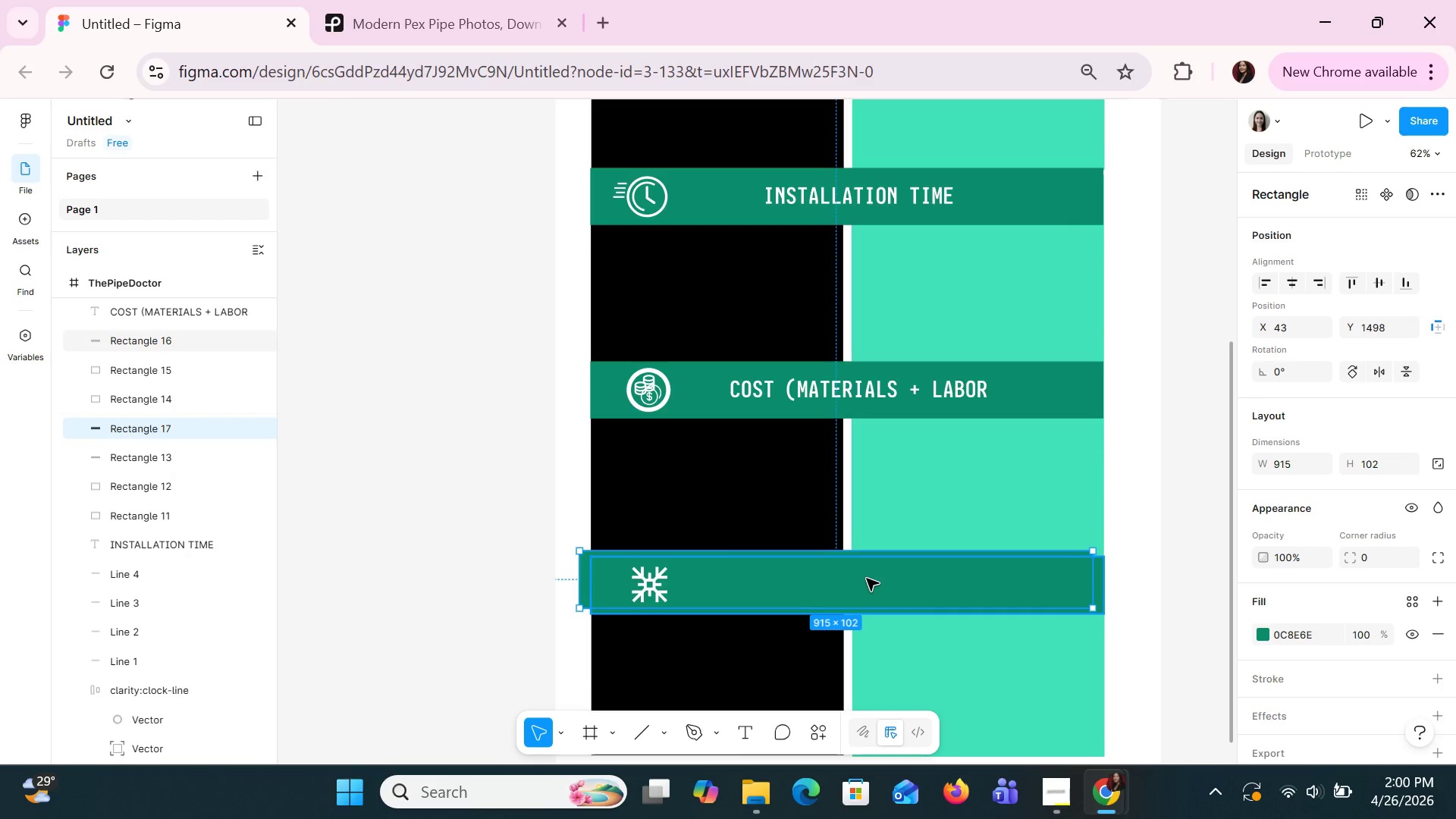 
key(Control+ControlLeft)
 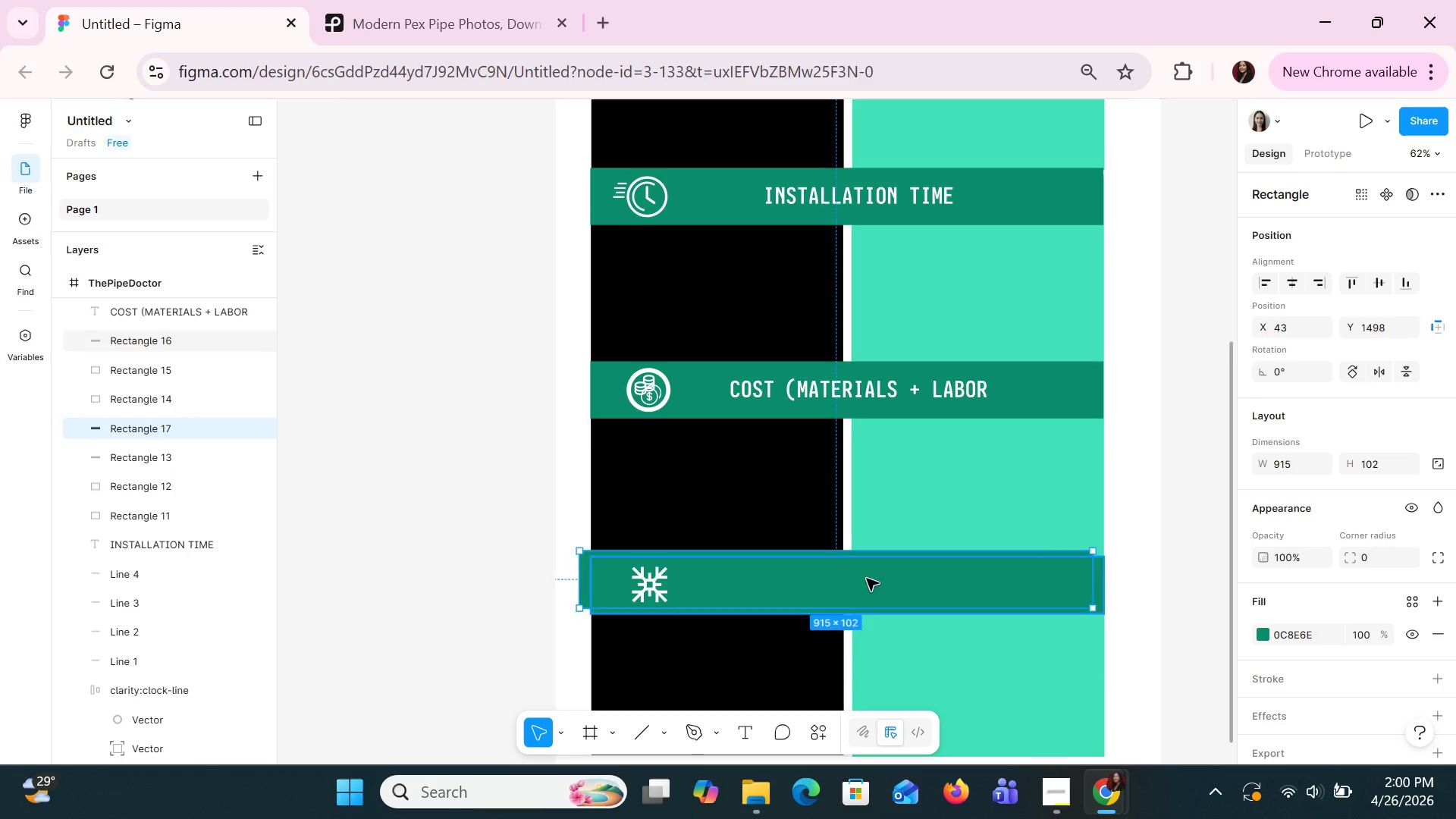 
key(Control+Z)
 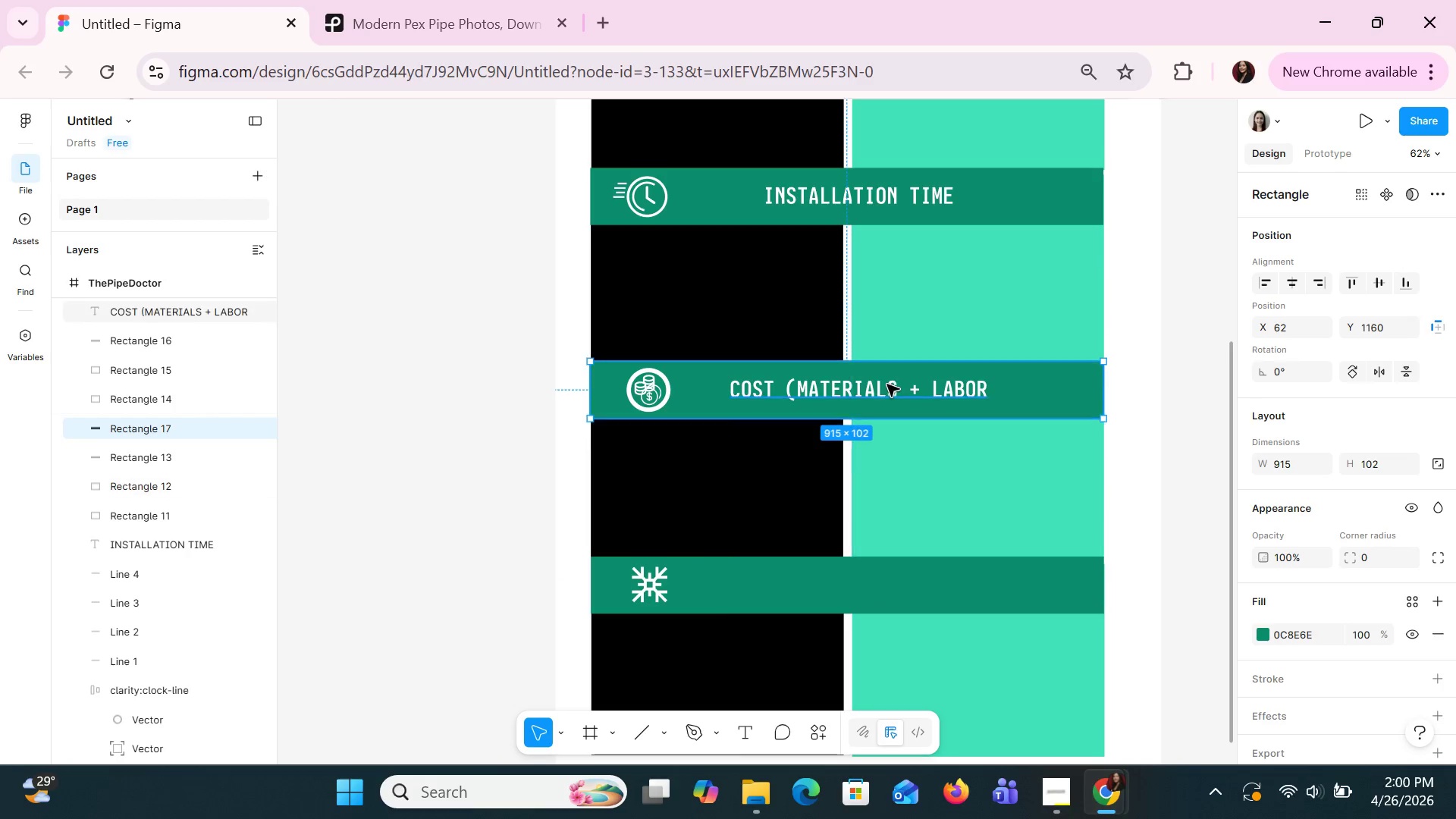 
left_click([888, 384])
 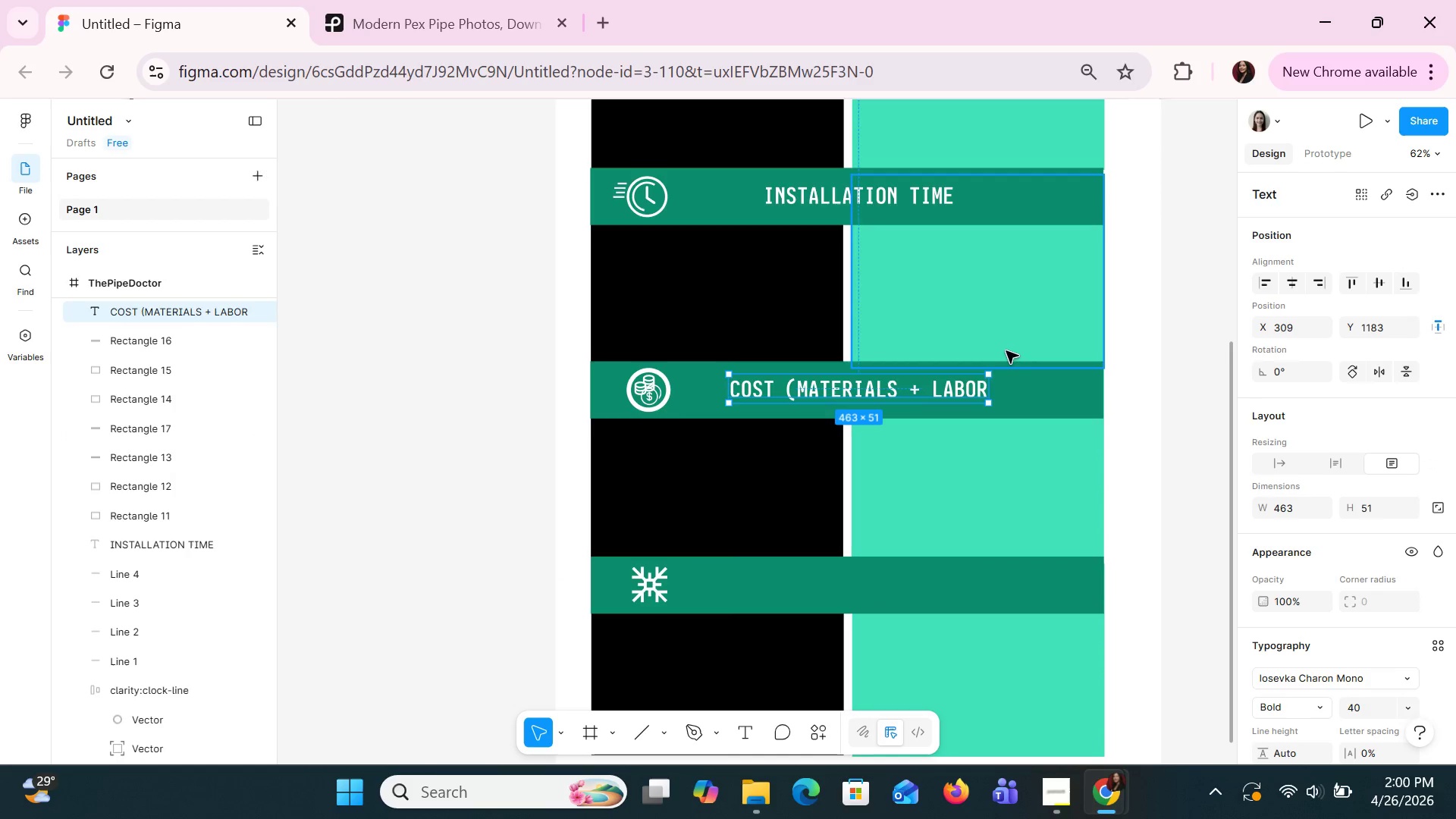 
left_click_drag(start_coordinate=[1020, 380], to_coordinate=[1036, 446])
 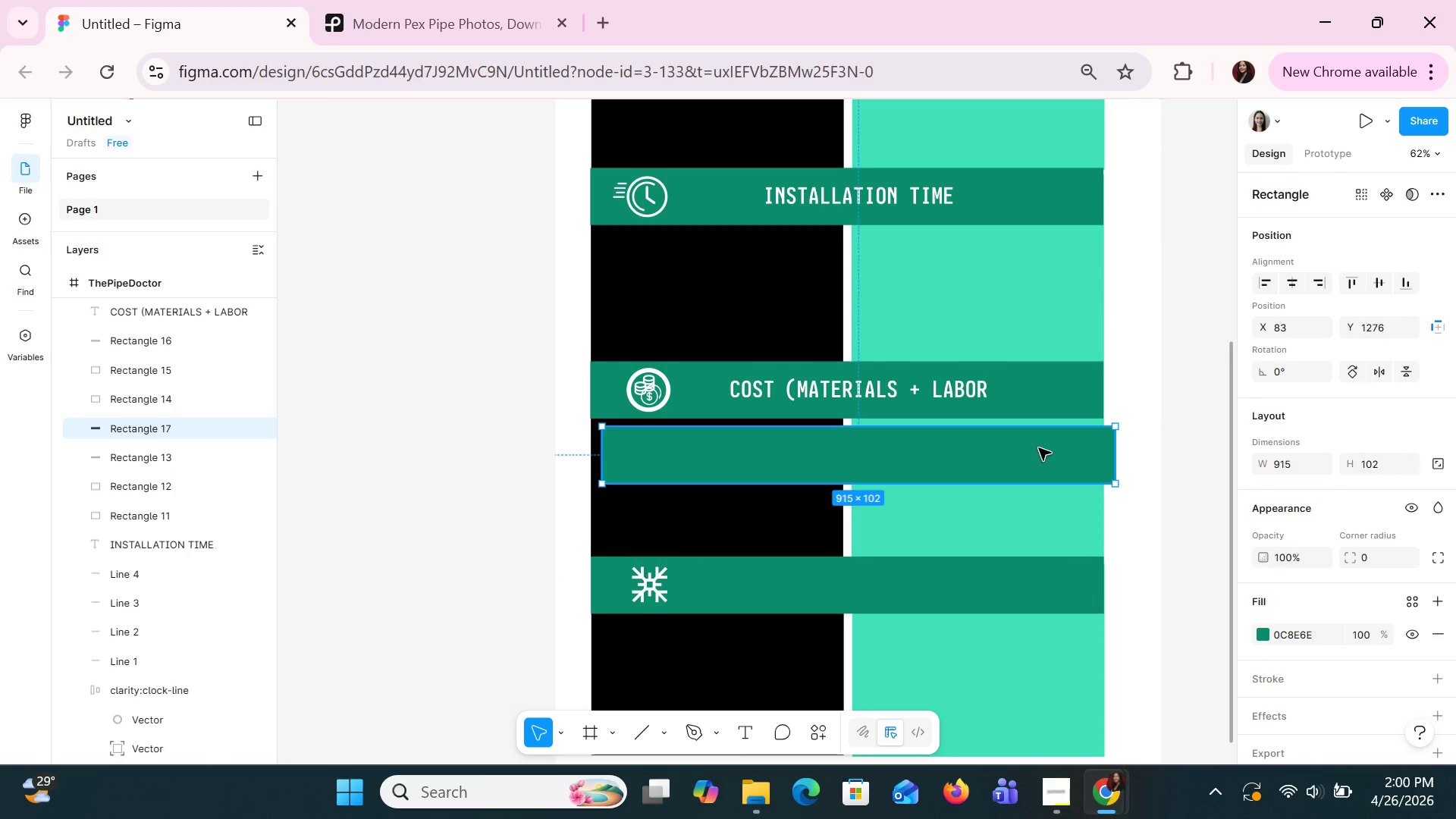 
key(Delete)
 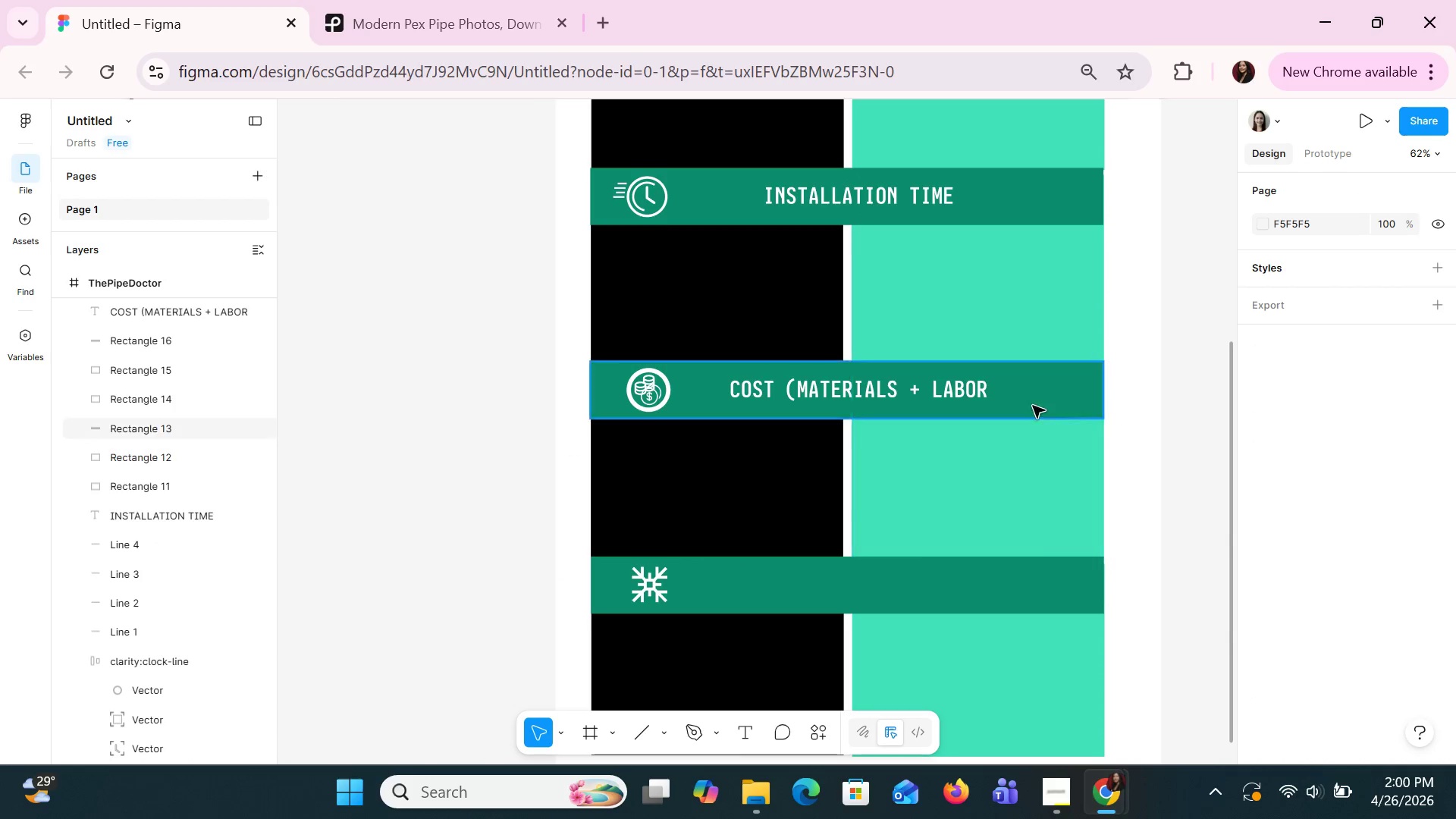 
left_click([1037, 395])
 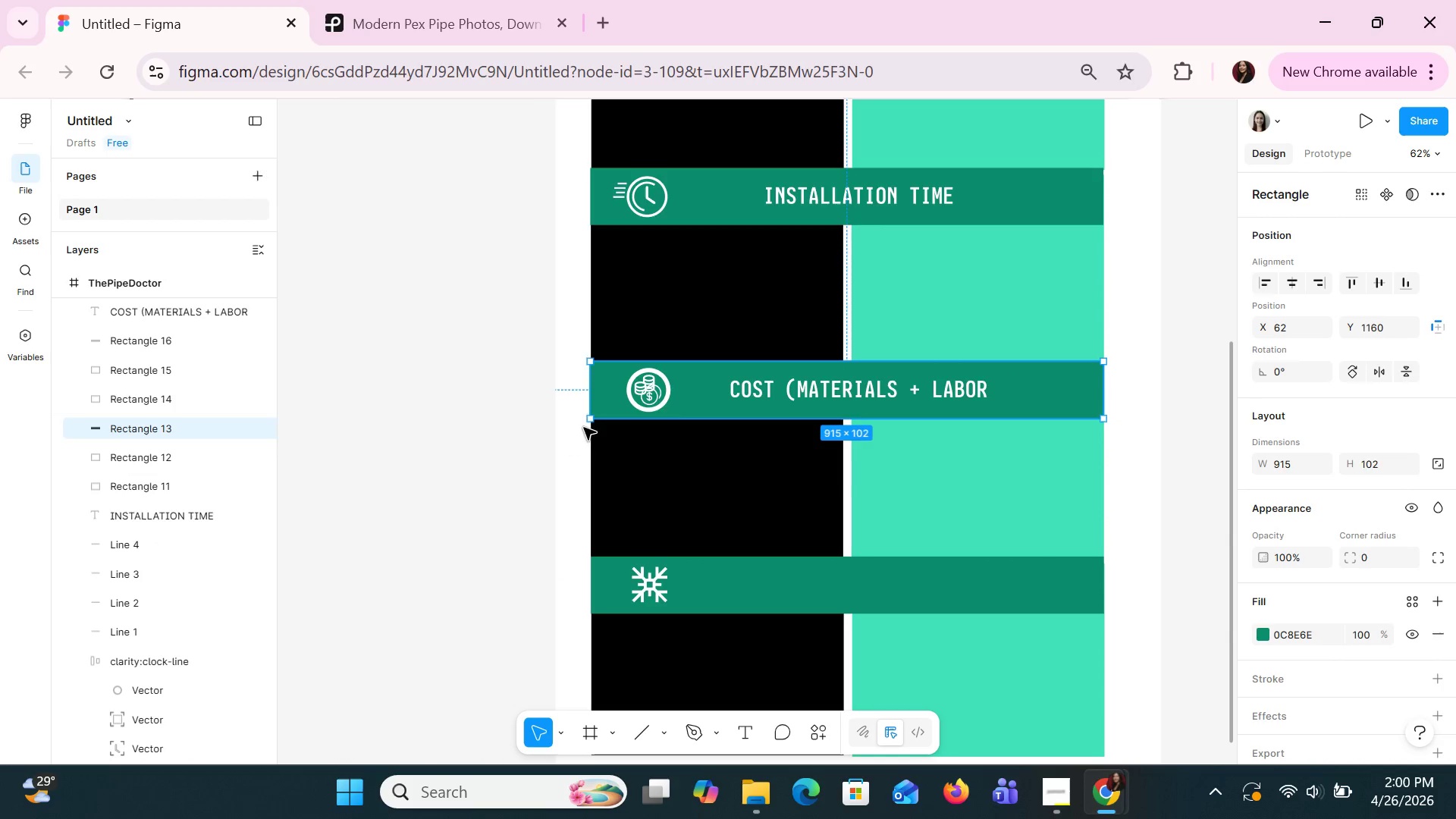 
left_click_drag(start_coordinate=[1046, 394], to_coordinate=[1039, 478])
 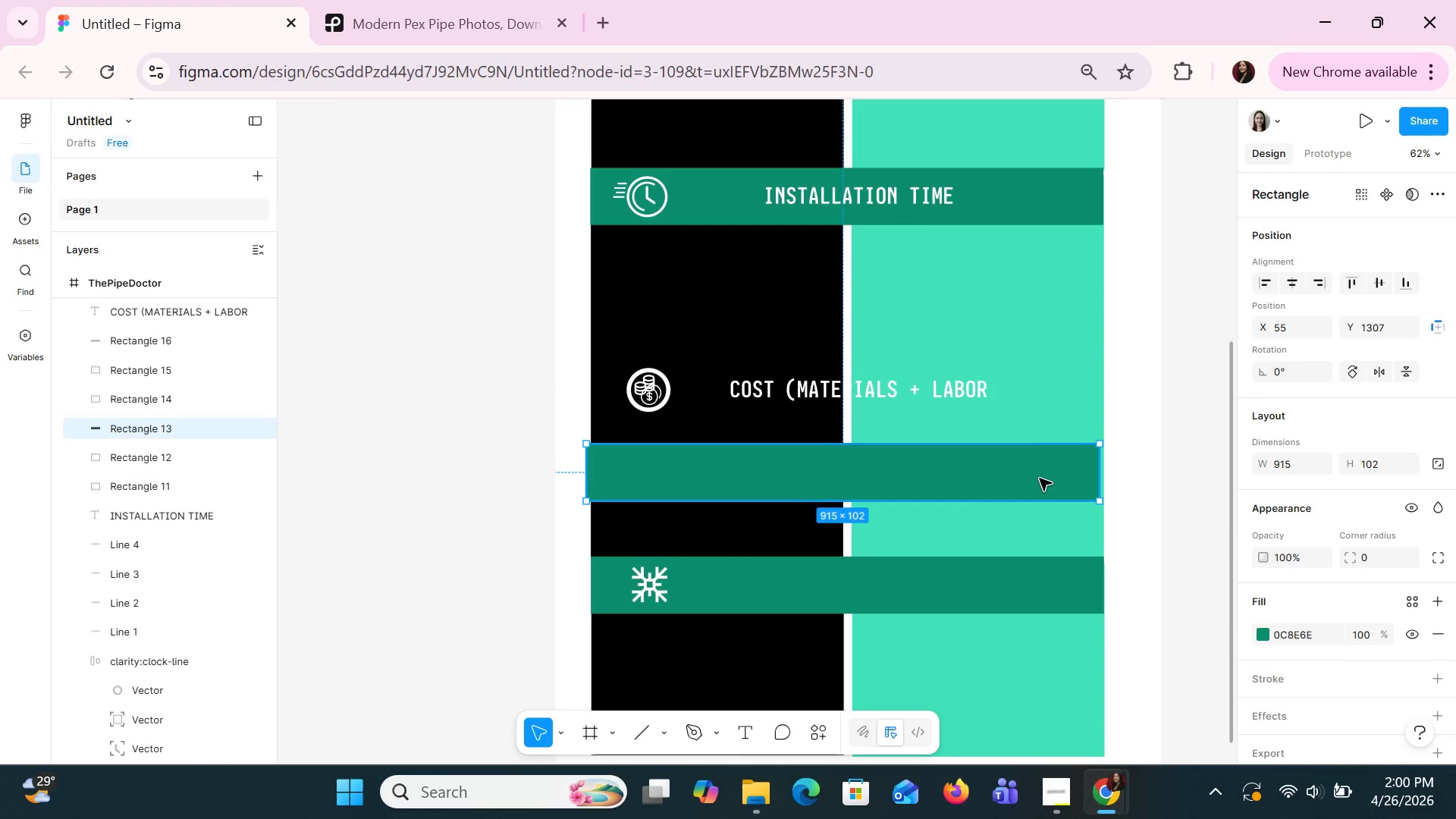 
key(Control+Z)
 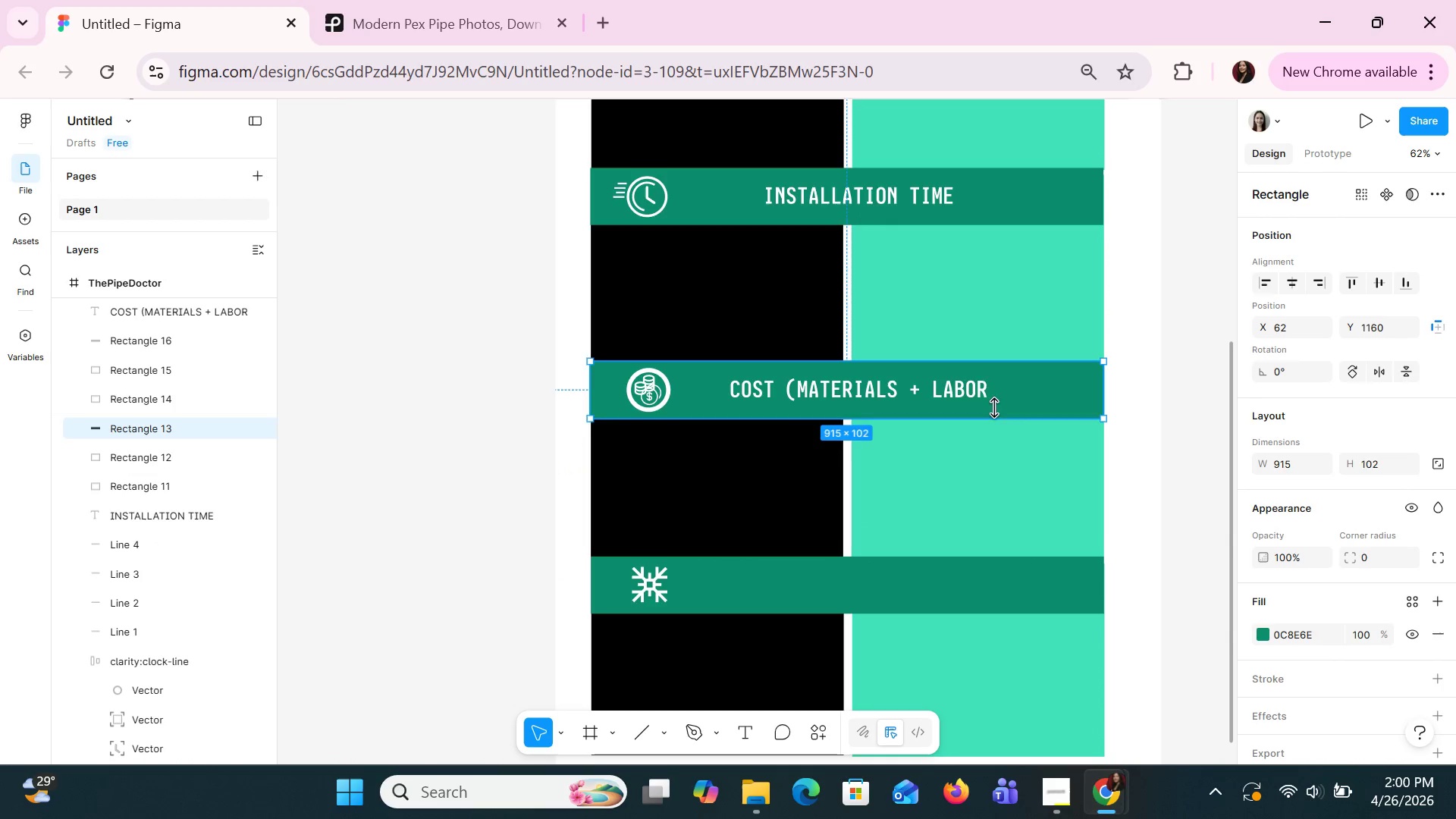 
left_click([984, 400])
 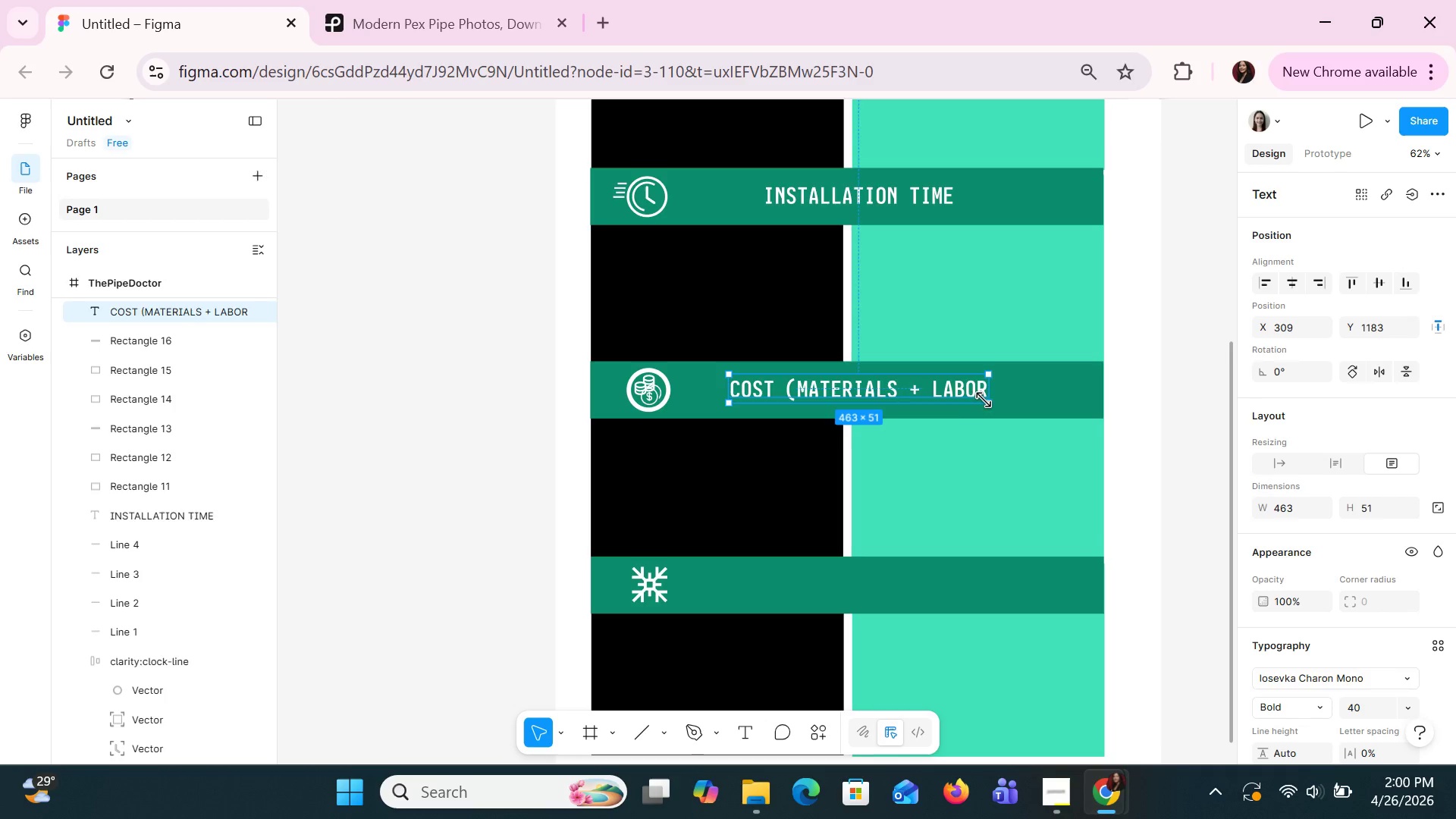 
hold_key(key=ShiftLeft, duration=0.31)
 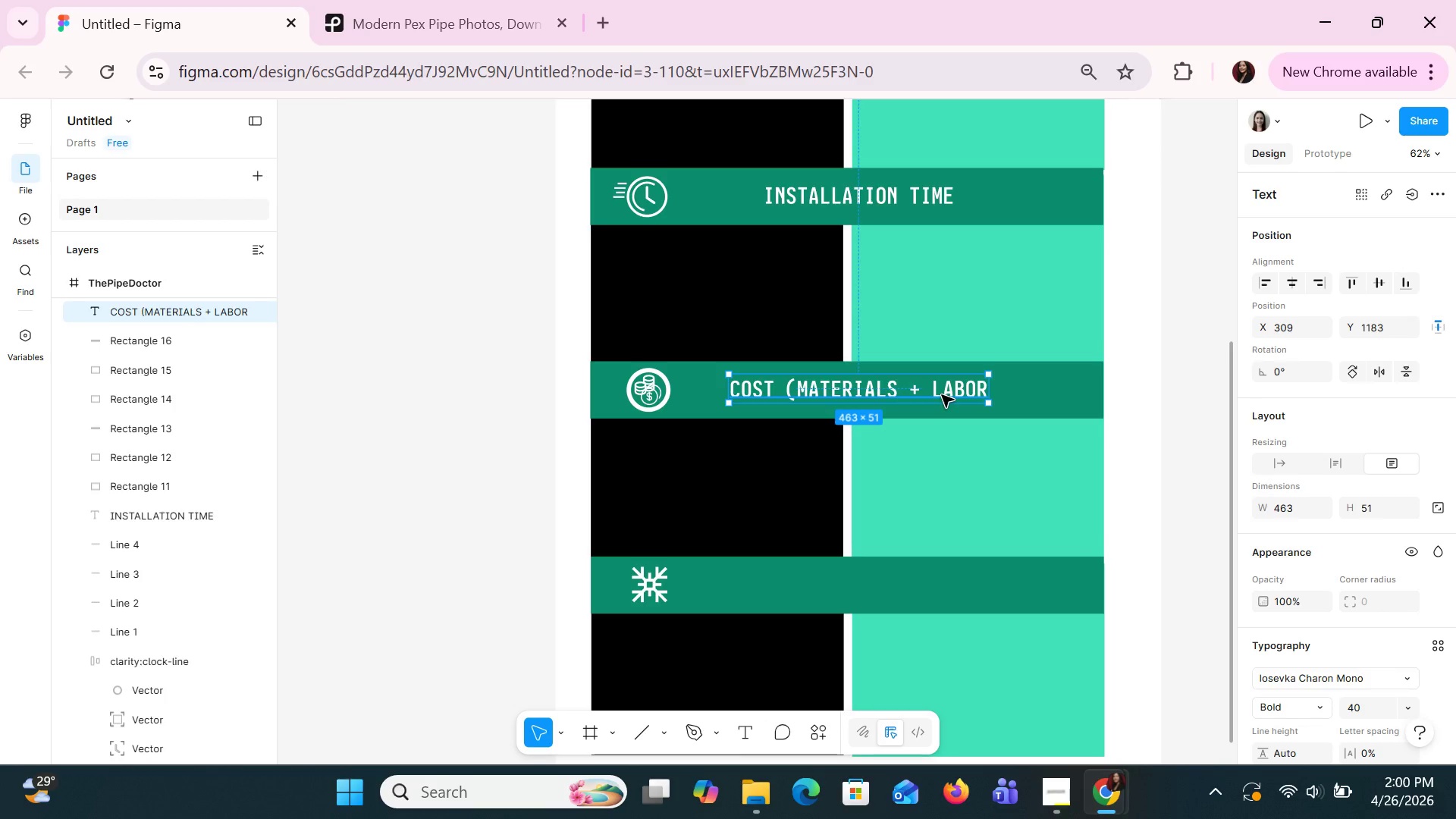 
key(Control+C)
 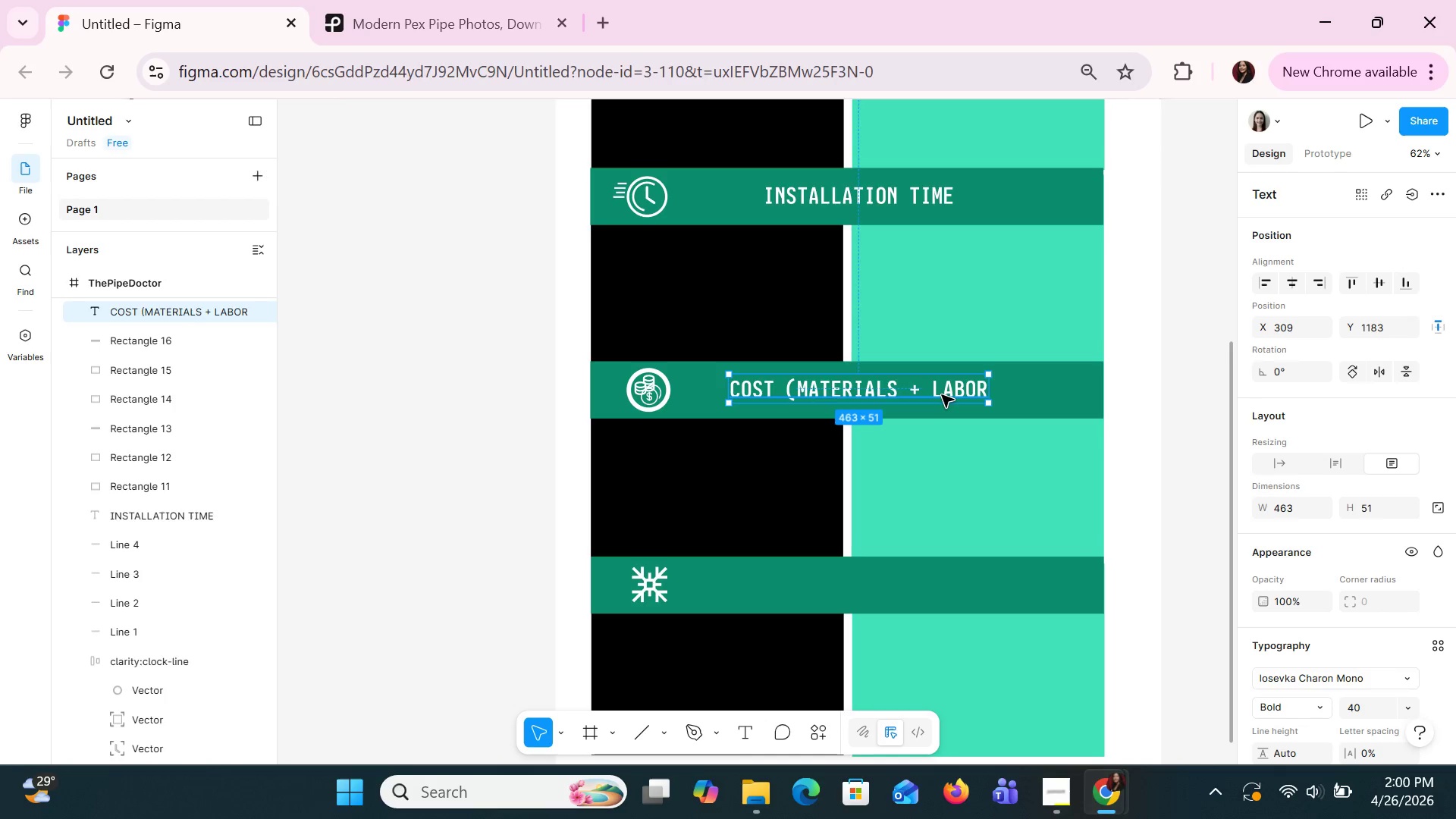 
key(Control+V)
 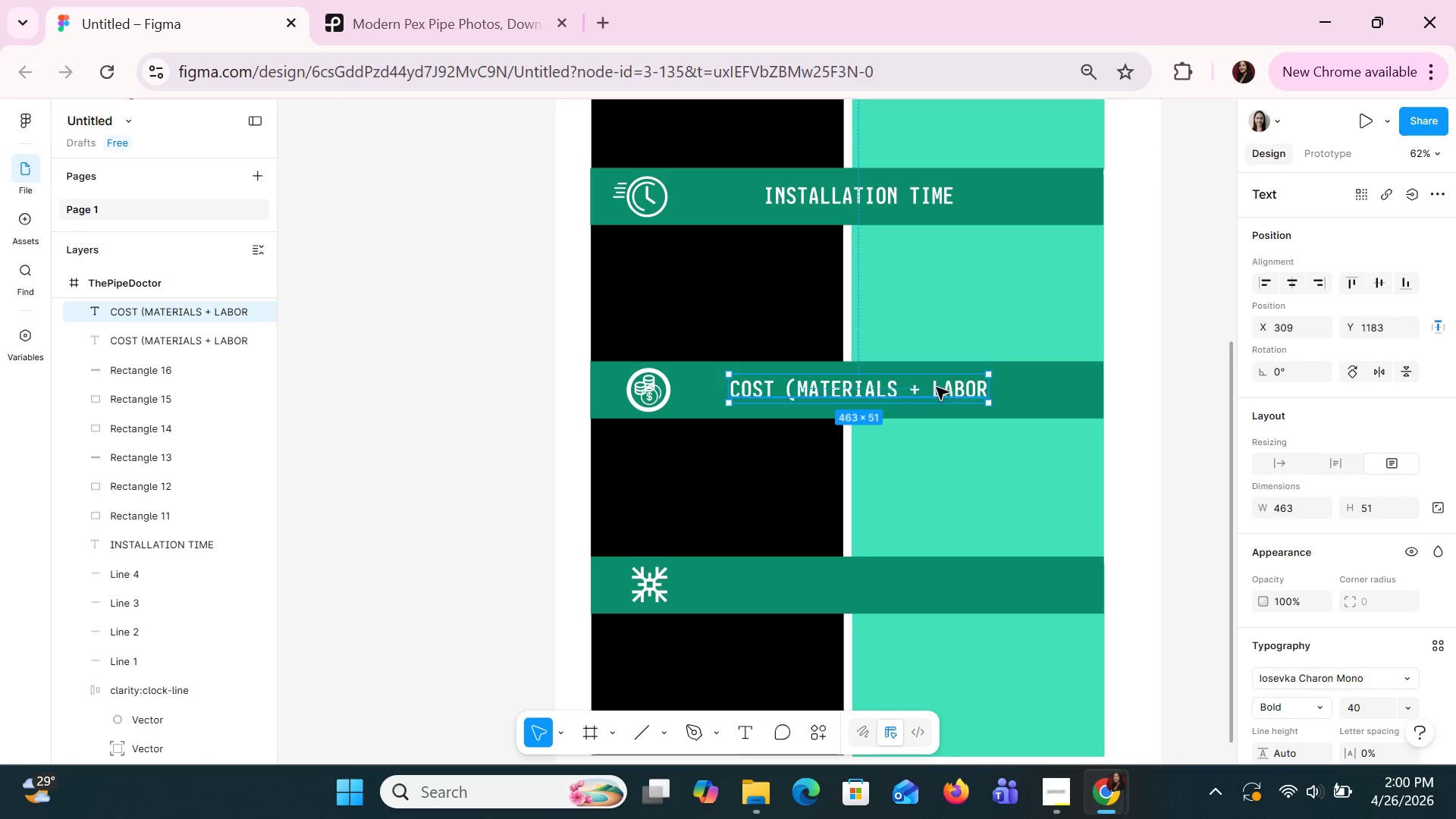 
left_click_drag(start_coordinate=[936, 387], to_coordinate=[934, 587])
 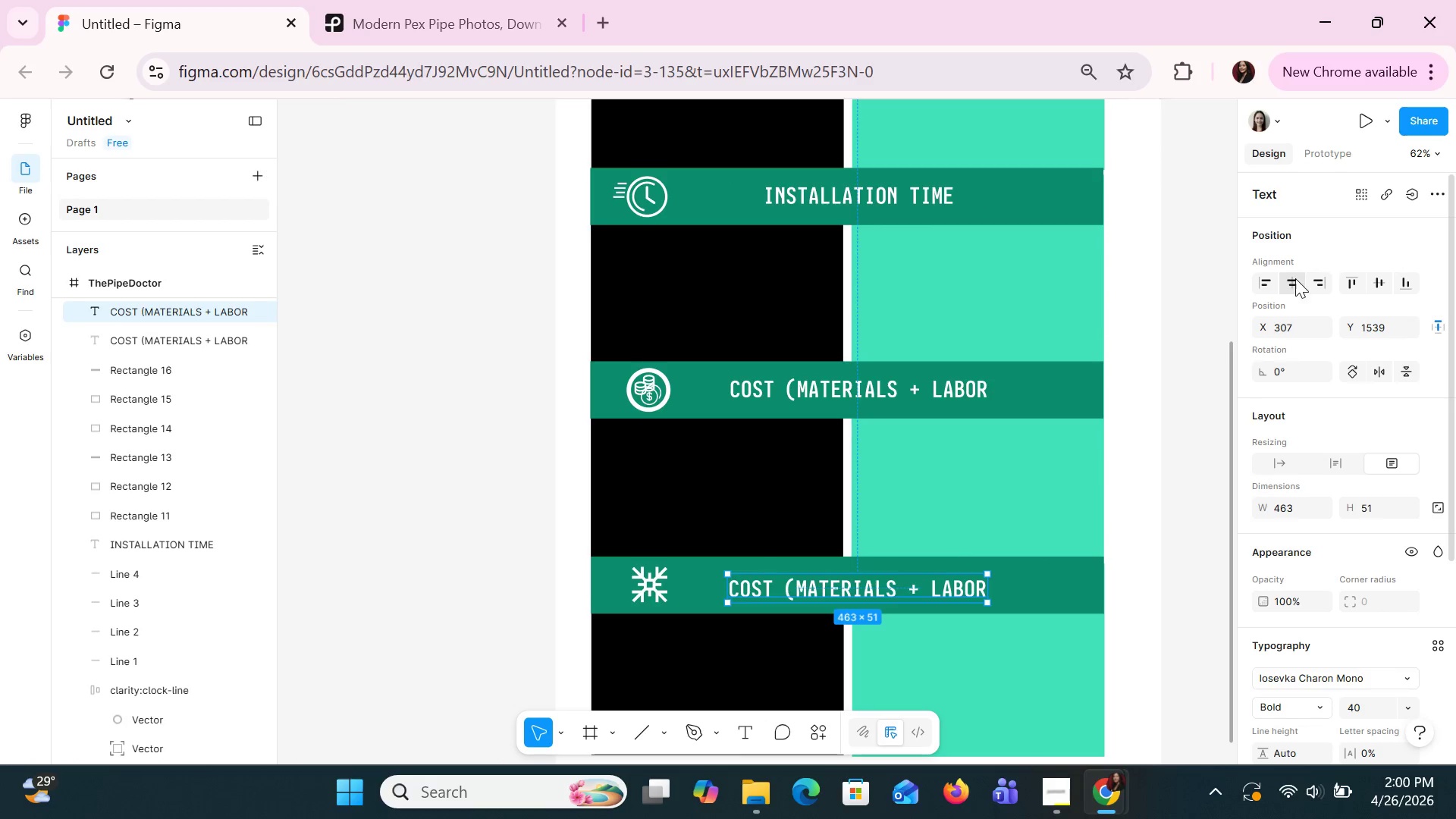 
left_click([1293, 276])
 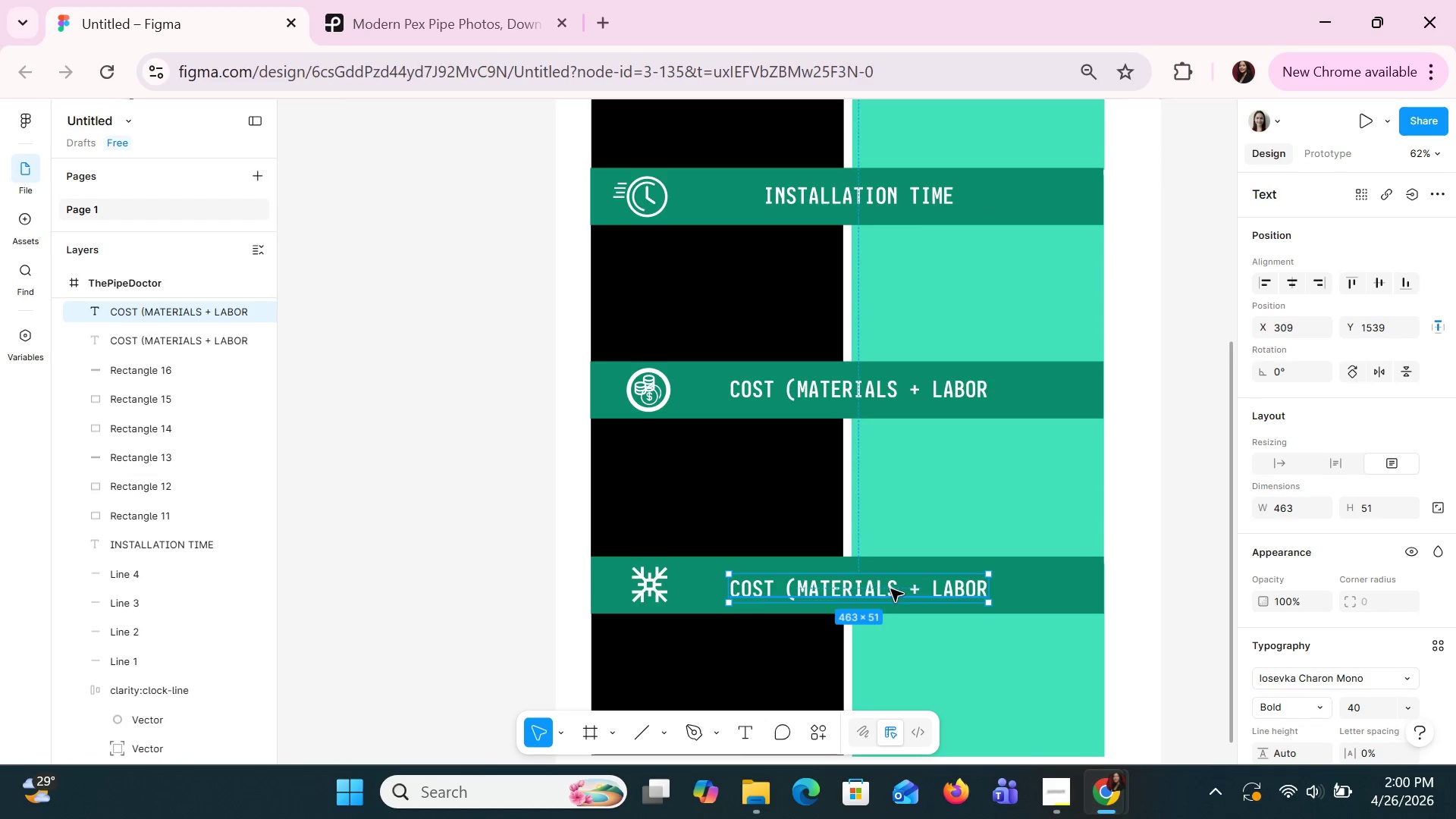 
double_click([890, 588])
 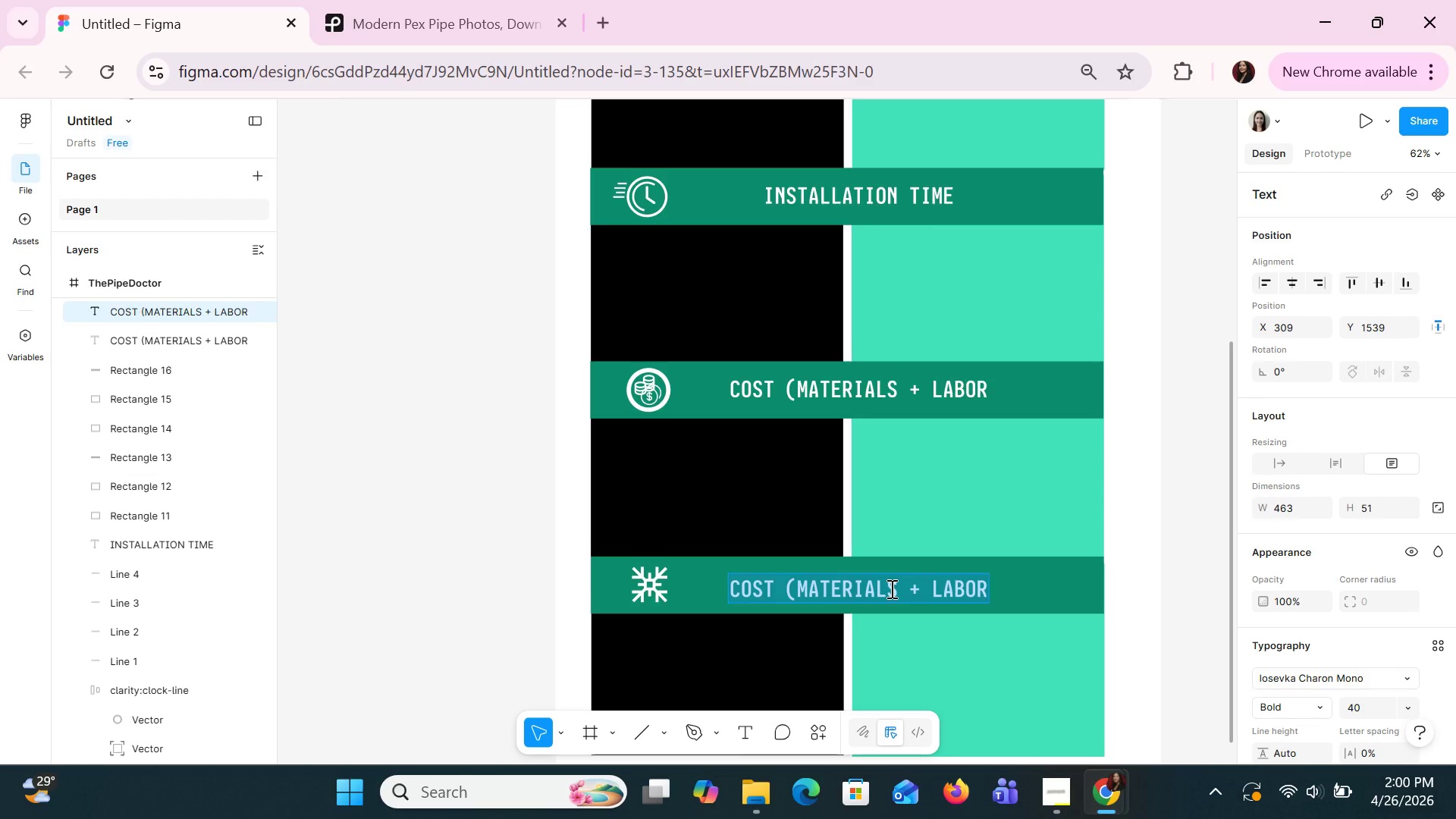 
type(fress)
key(Backspace)
key(Backspace)
type(eze resistance)
 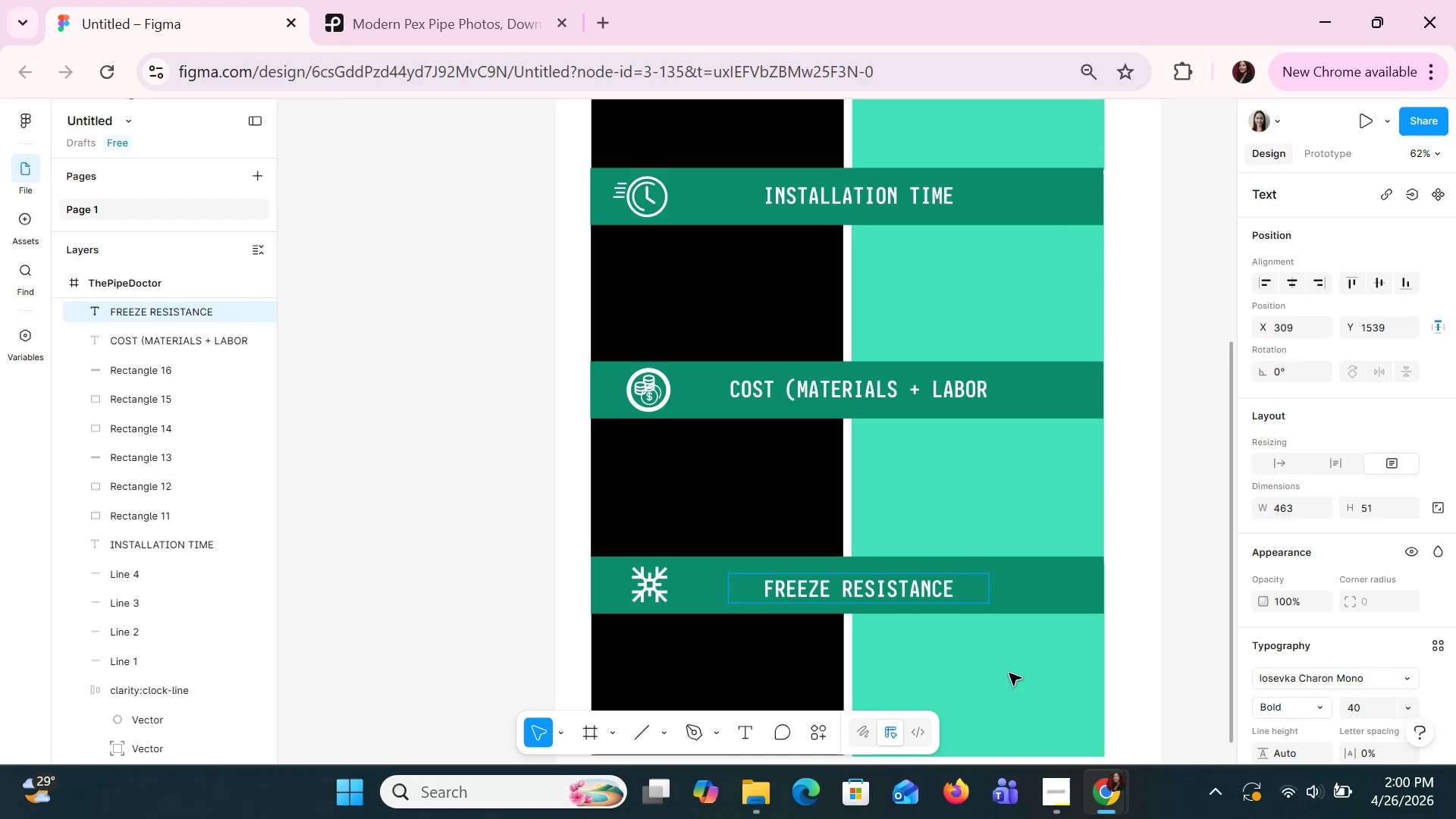 
scroll: coordinate [1010, 632], scroll_direction: down, amount: 1.0
 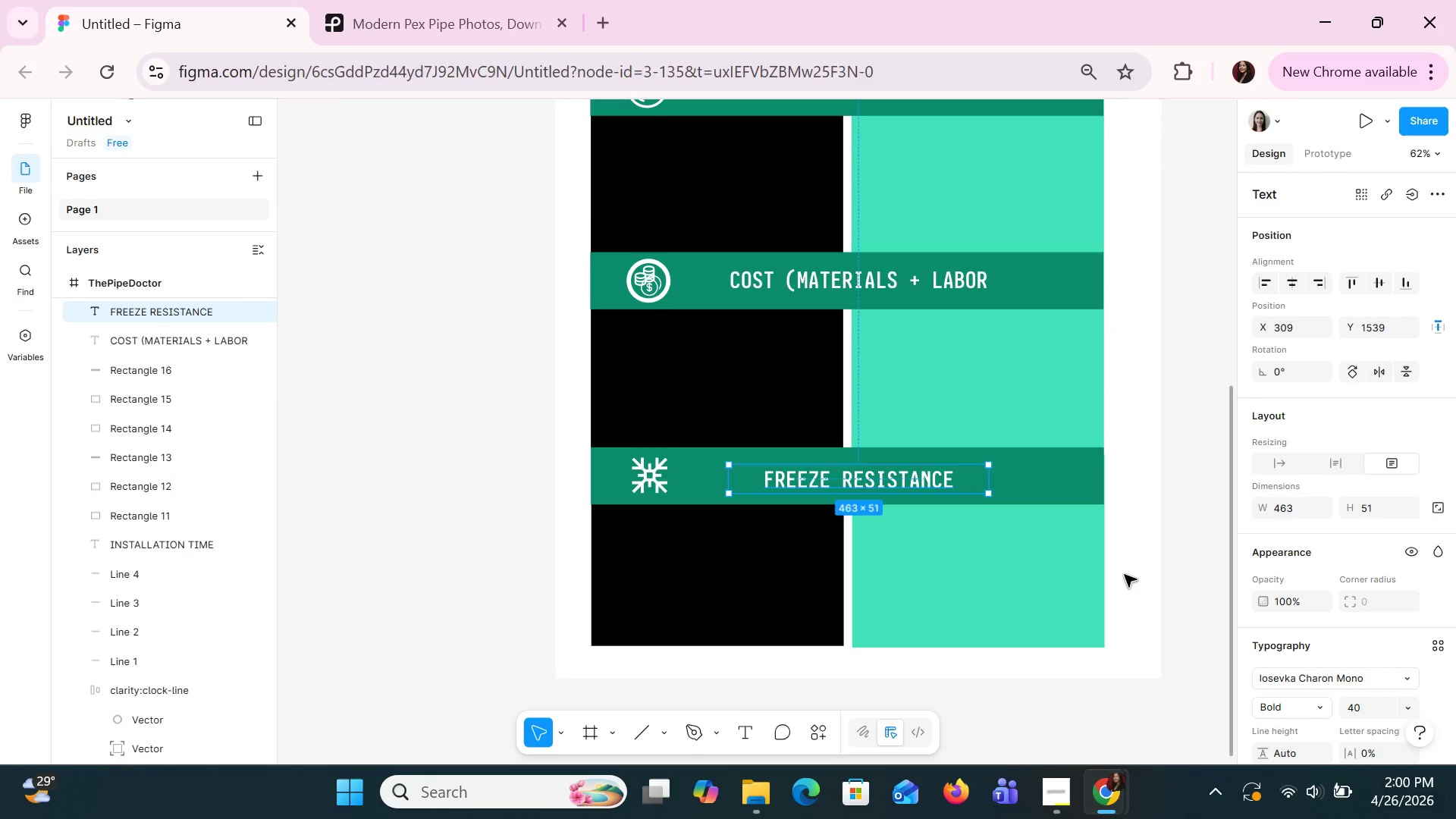 
left_click([1136, 553])
 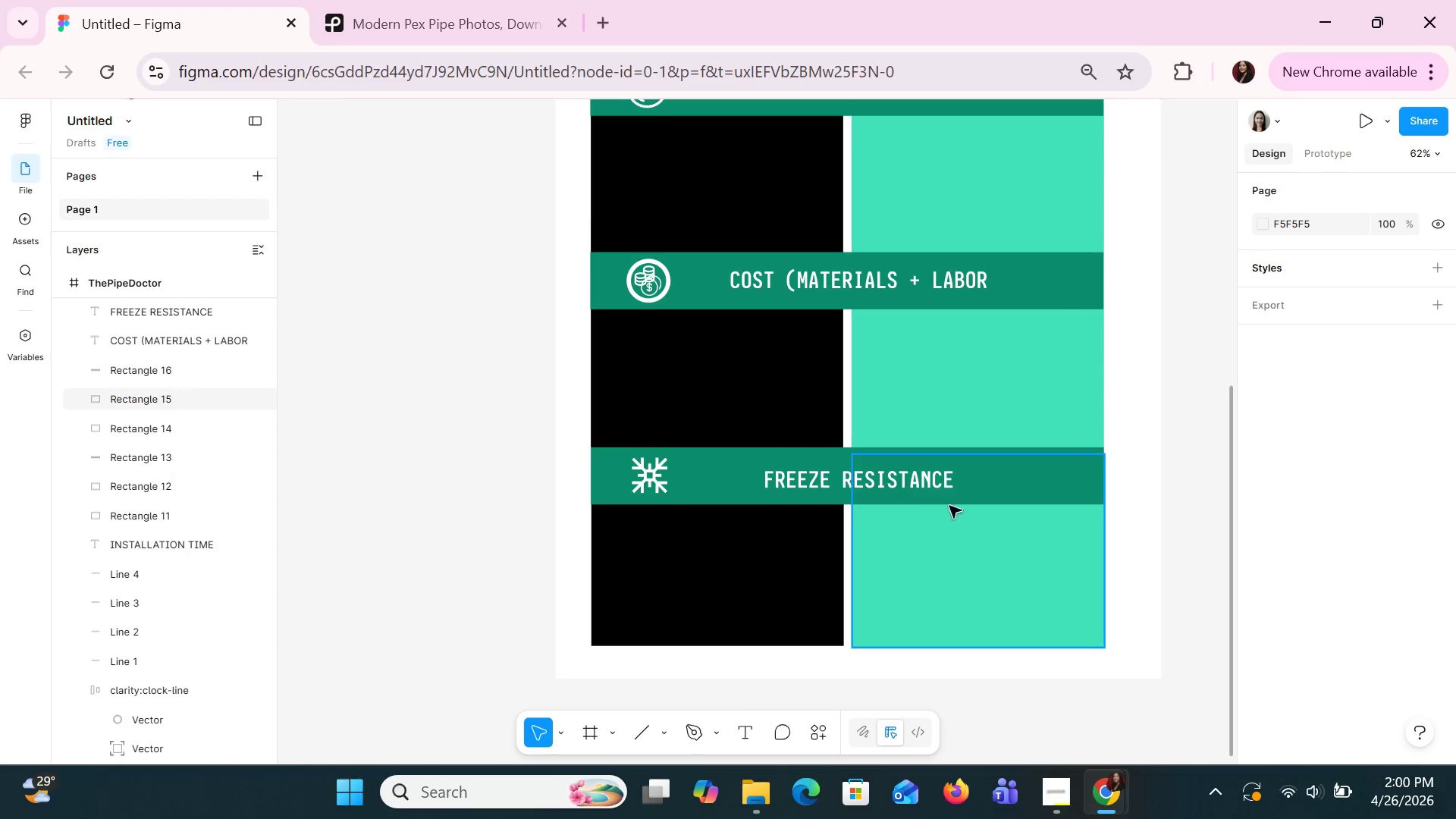 
left_click([910, 476])
 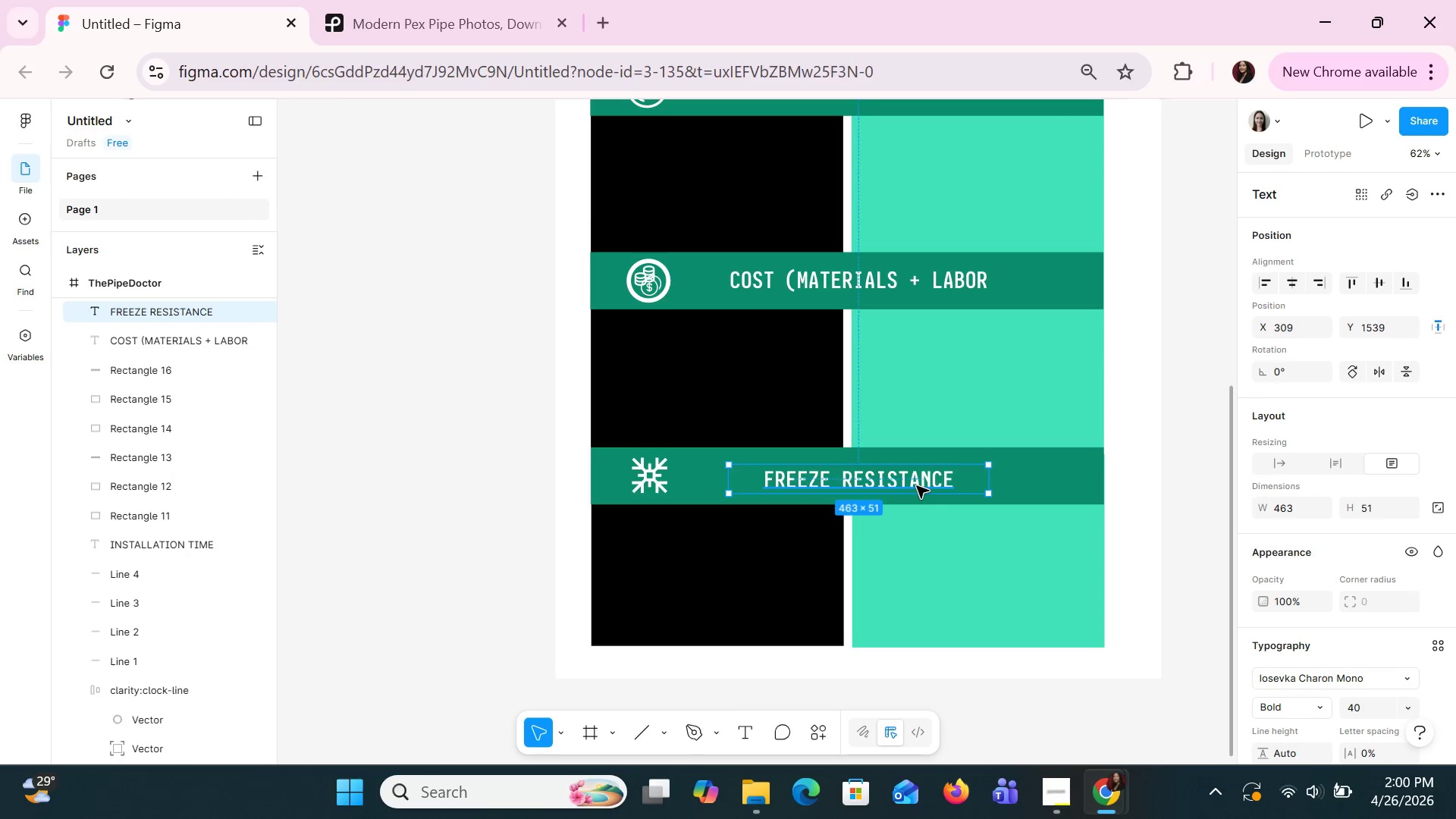 
key(ArrowUp)
 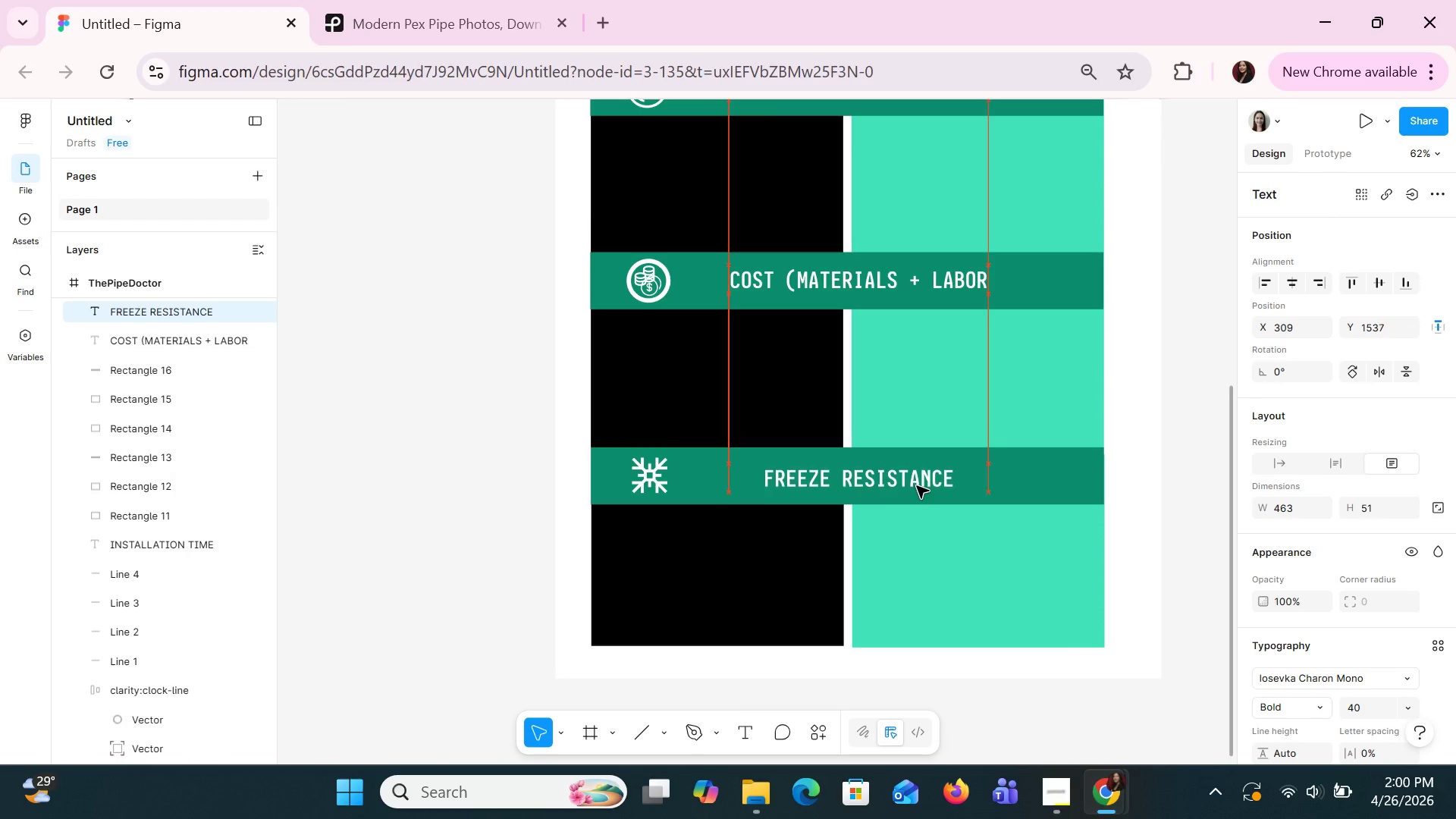 
key(ArrowUp)
 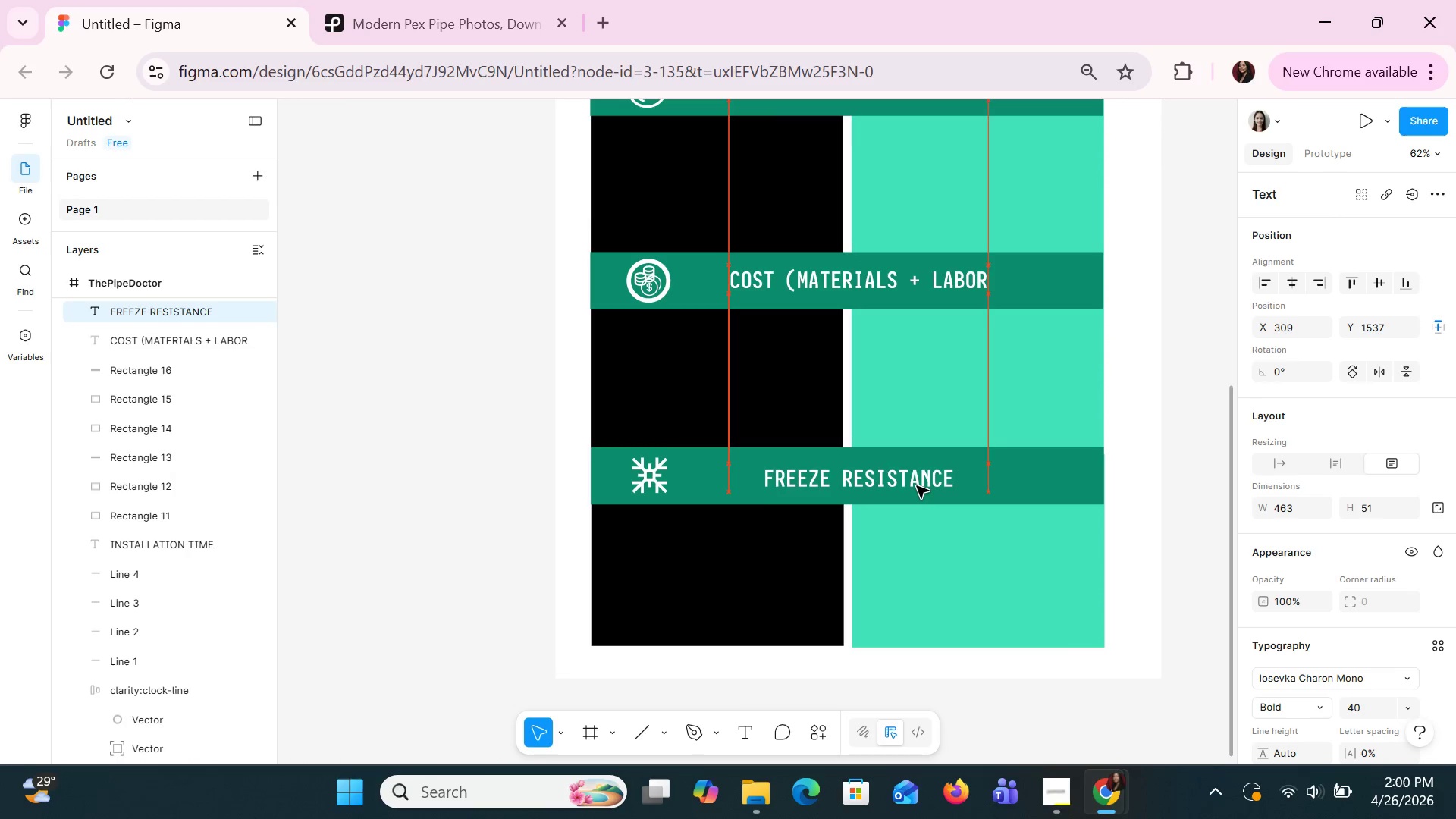 
key(ArrowUp)
 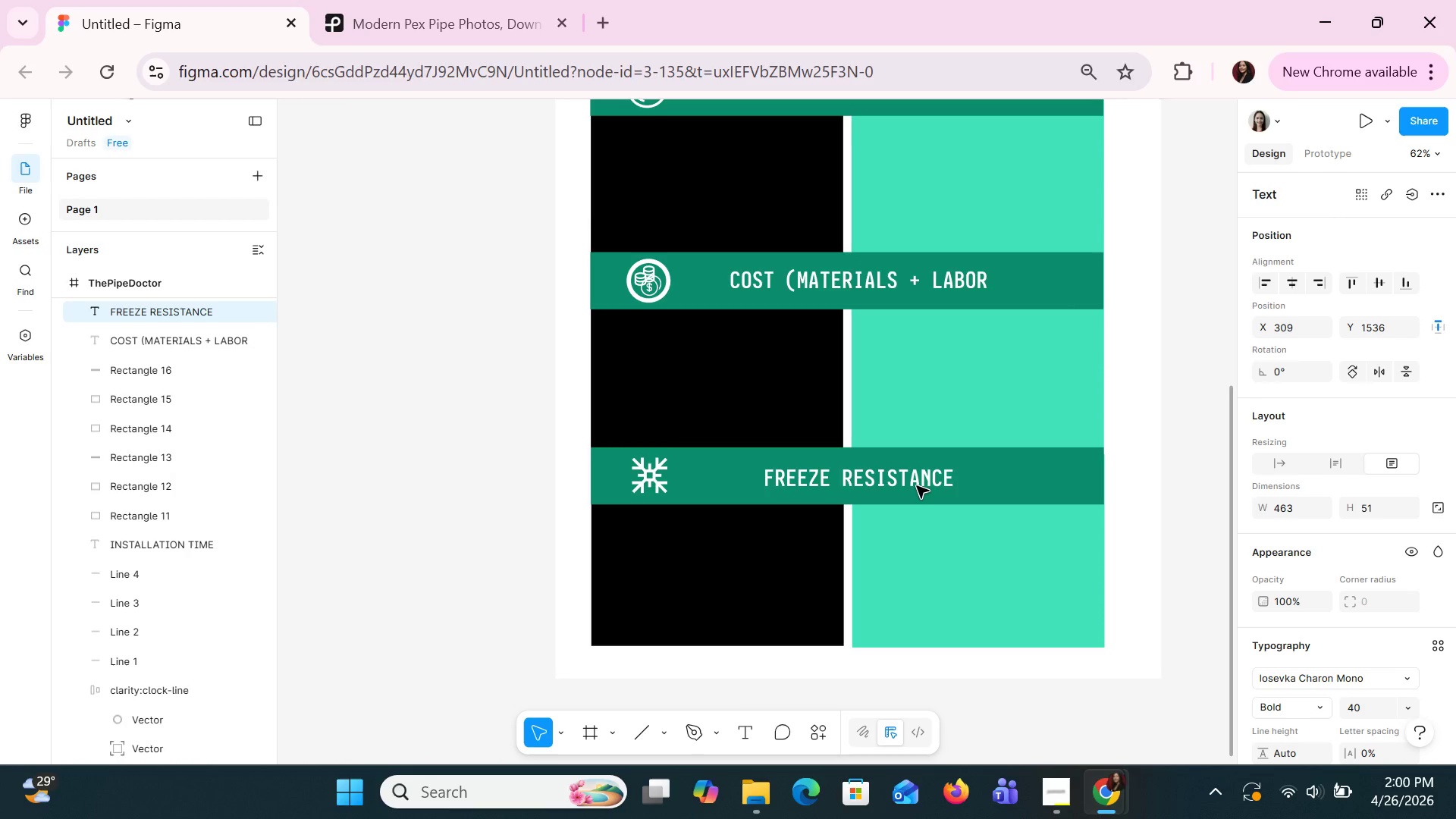 
key(ArrowUp)
 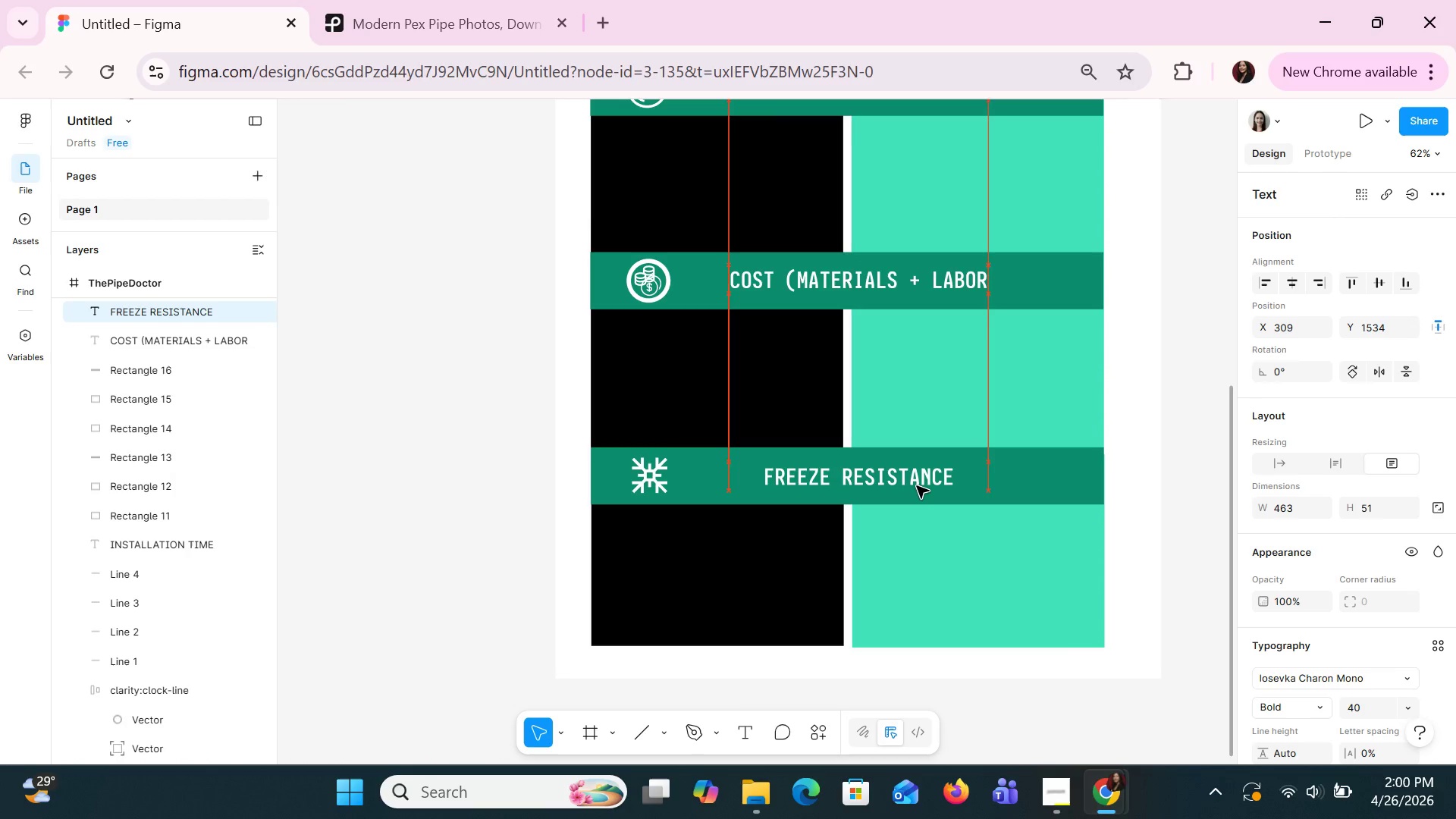 
key(ArrowUp)
 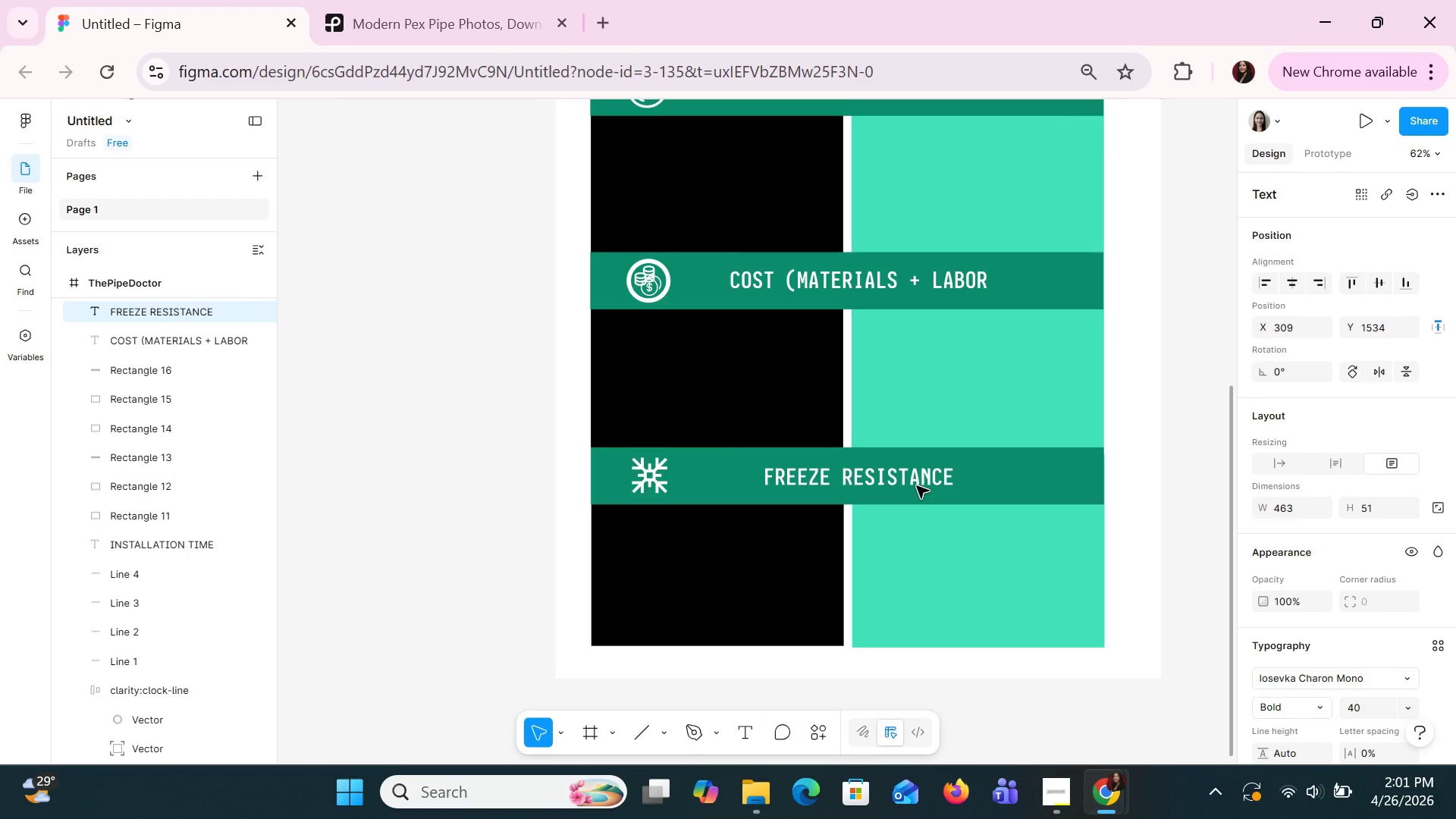 
key(ArrowUp)
 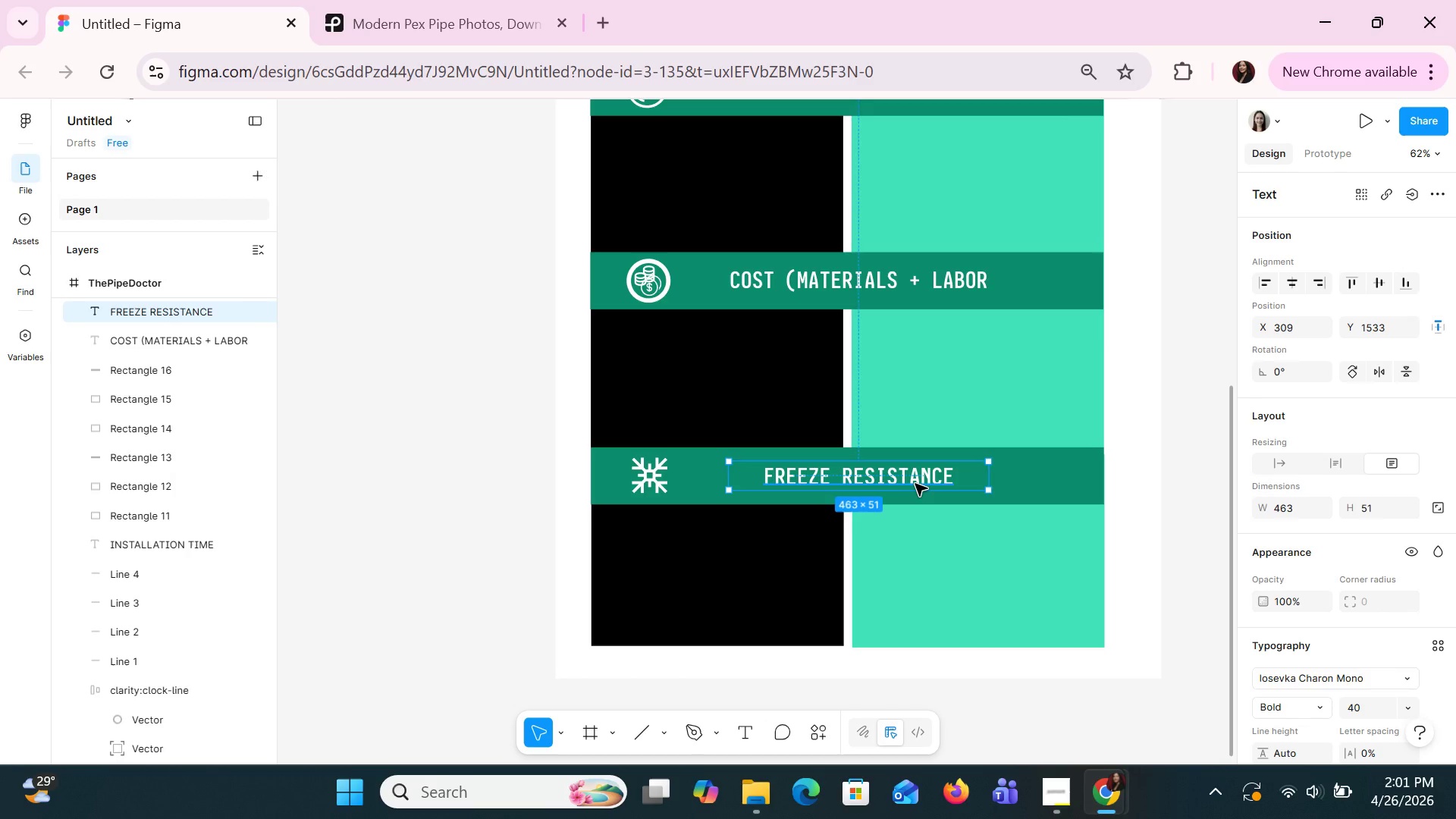 
key(Shift+A)
 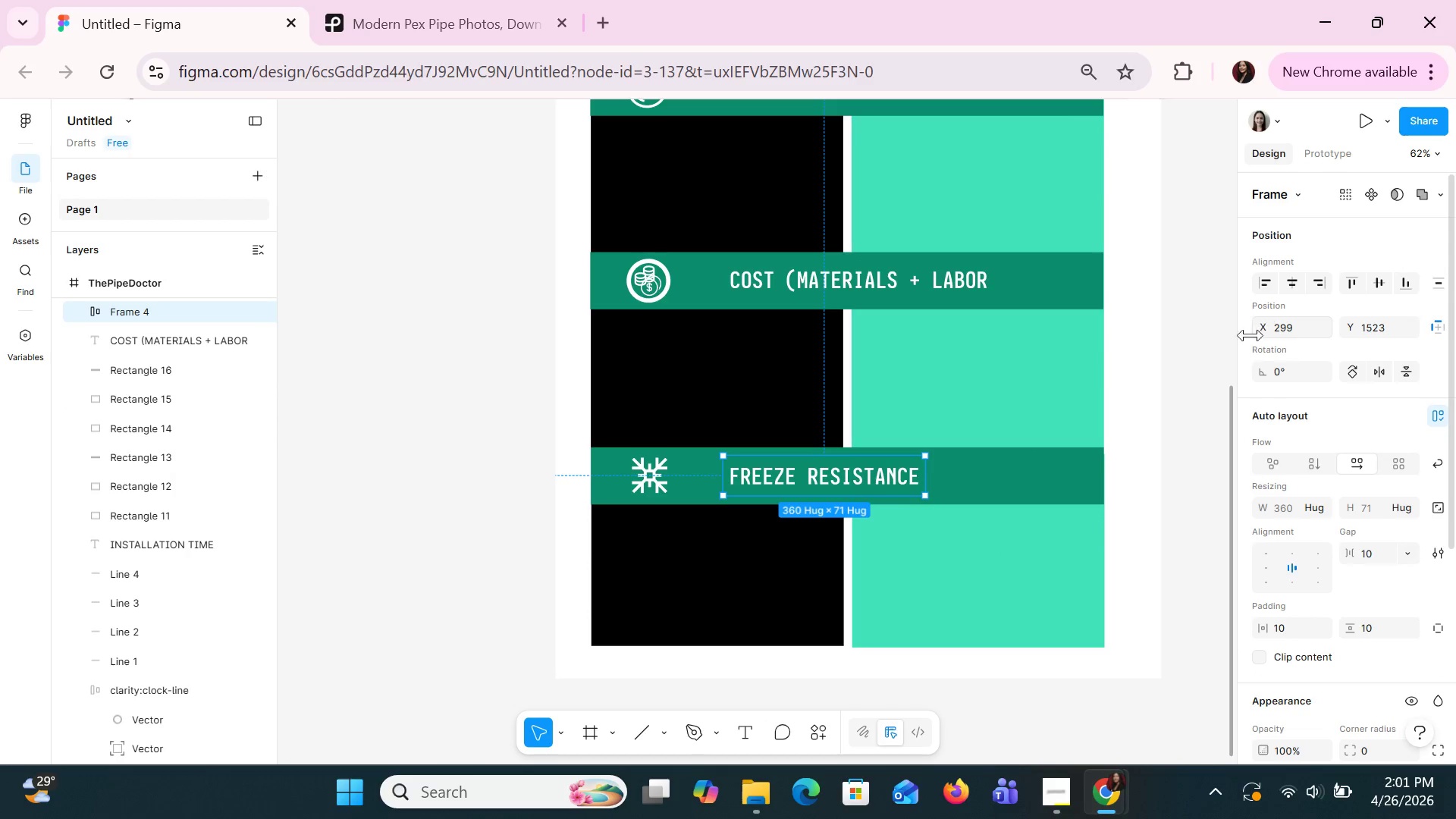 
left_click([1287, 280])
 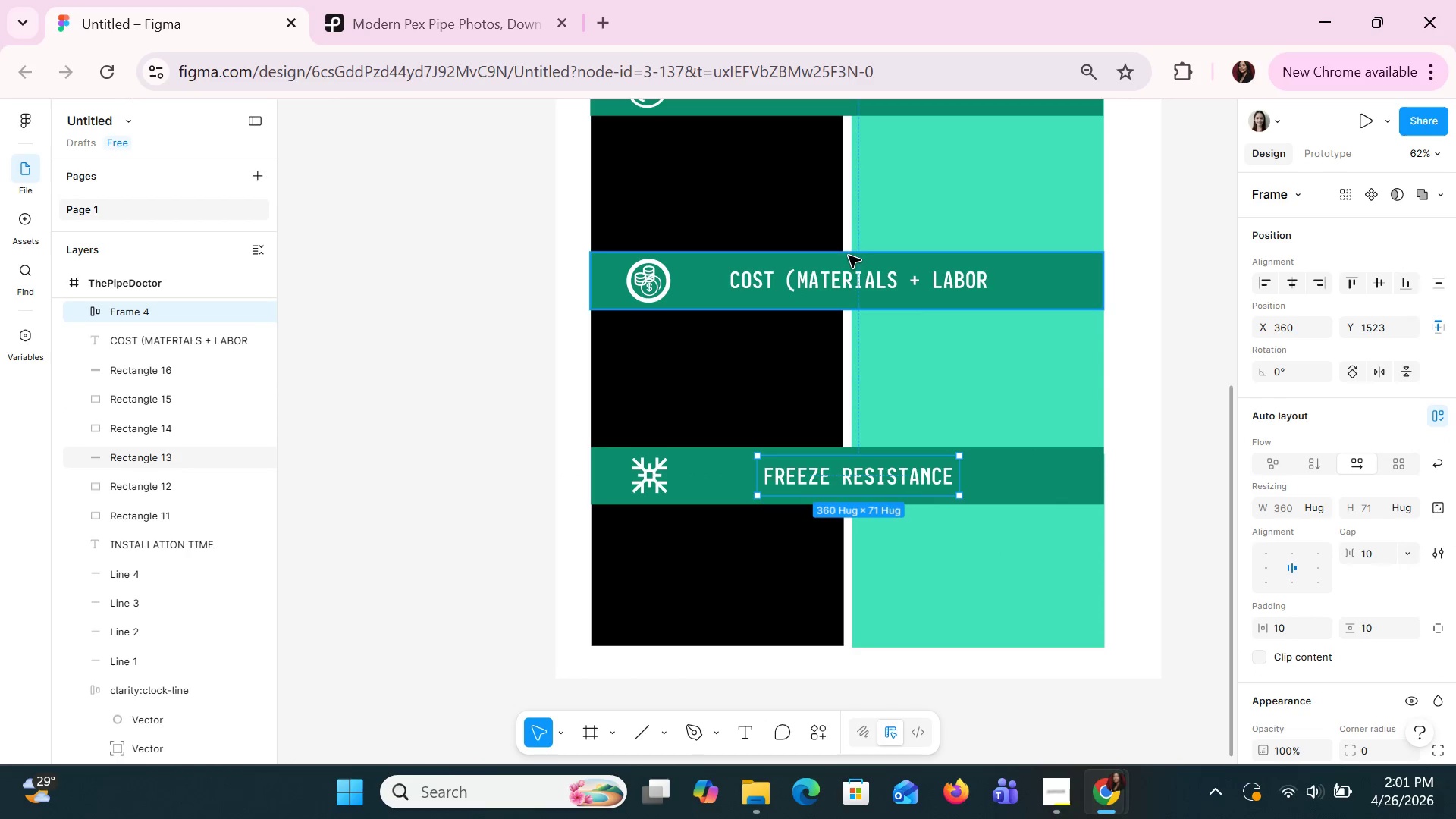 
left_click([864, 277])
 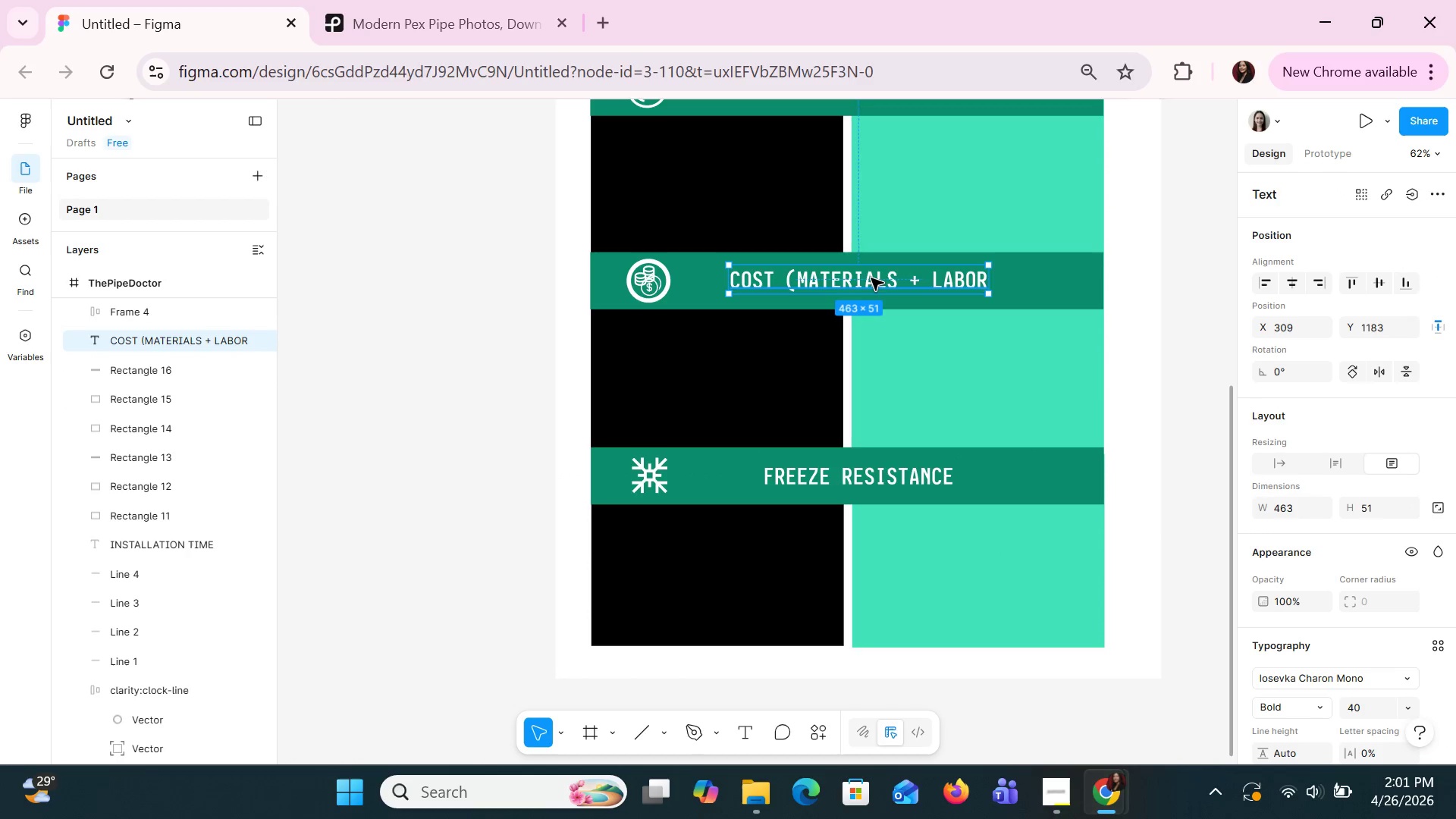 
key(Shift+A)
 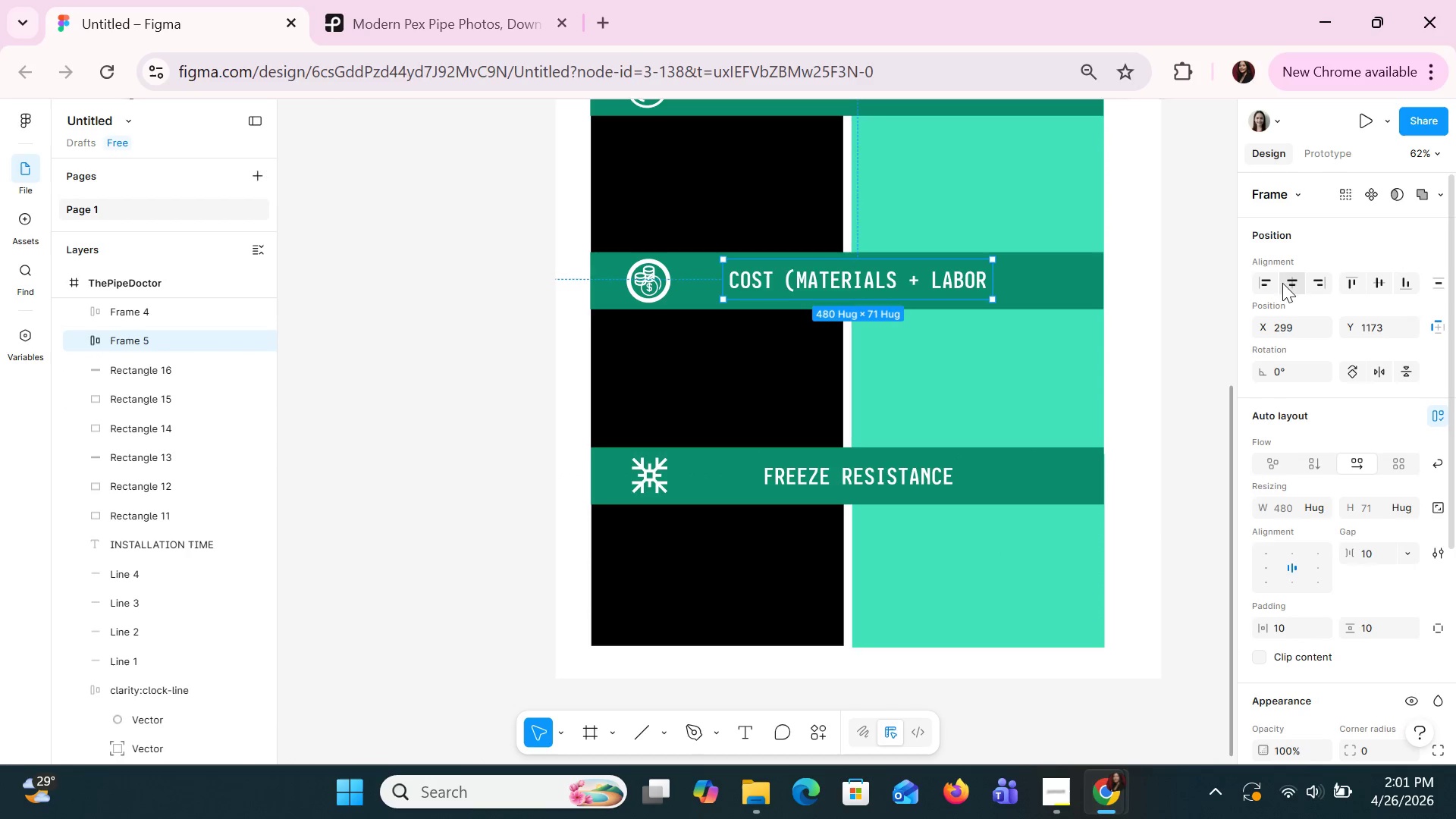 
left_click([1306, 290])
 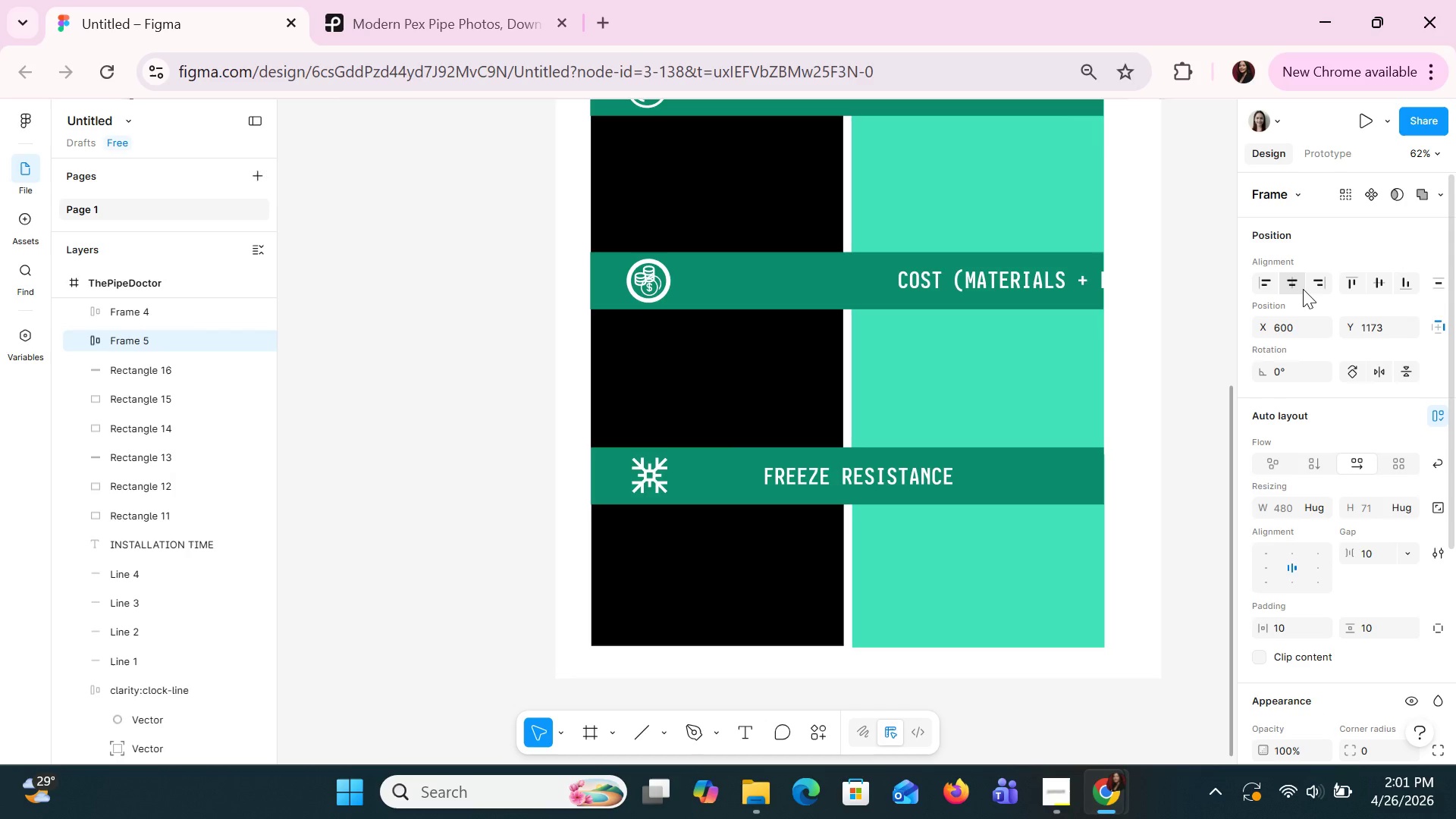 
left_click([1300, 286])
 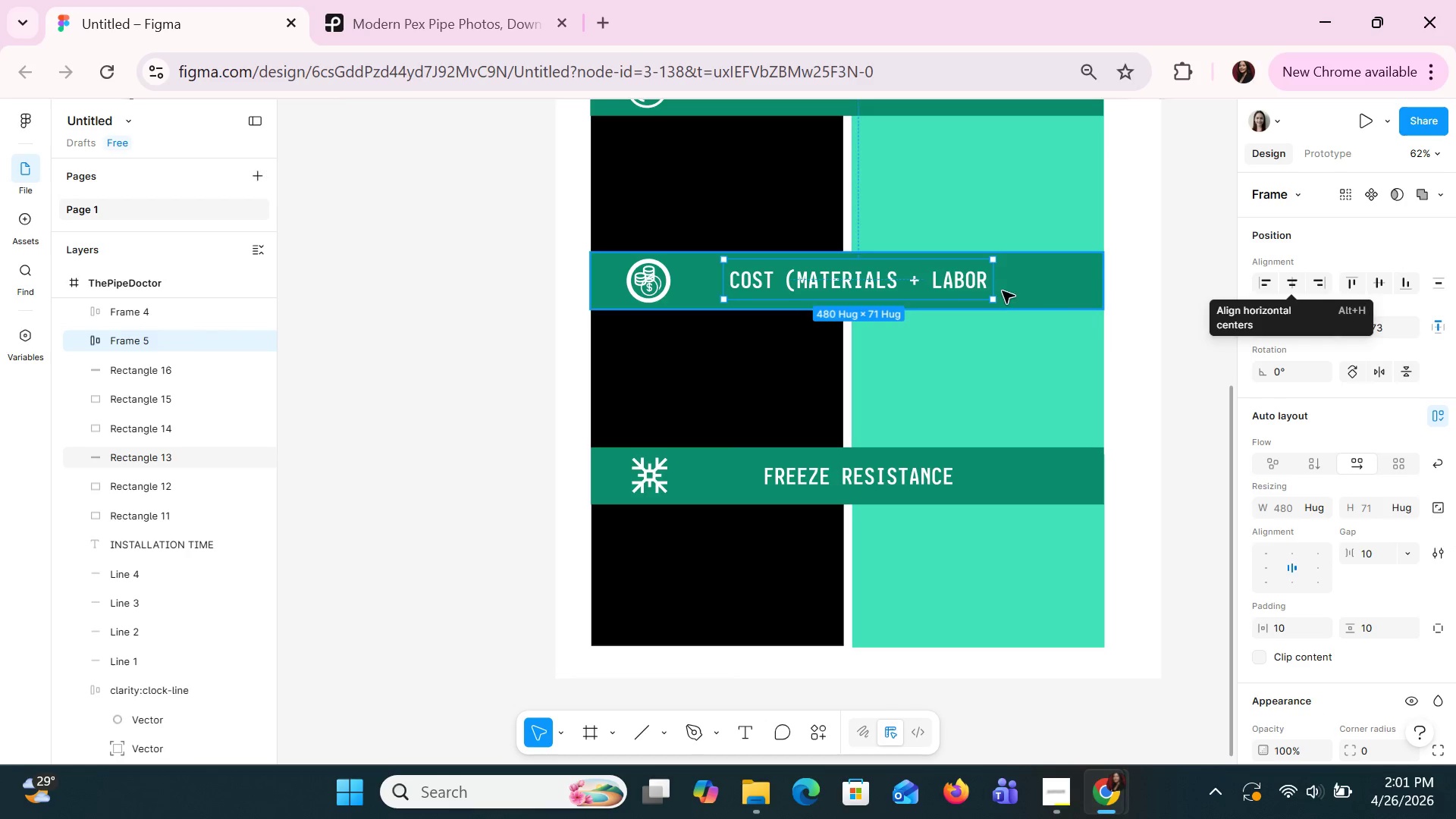 
left_click([946, 279])
 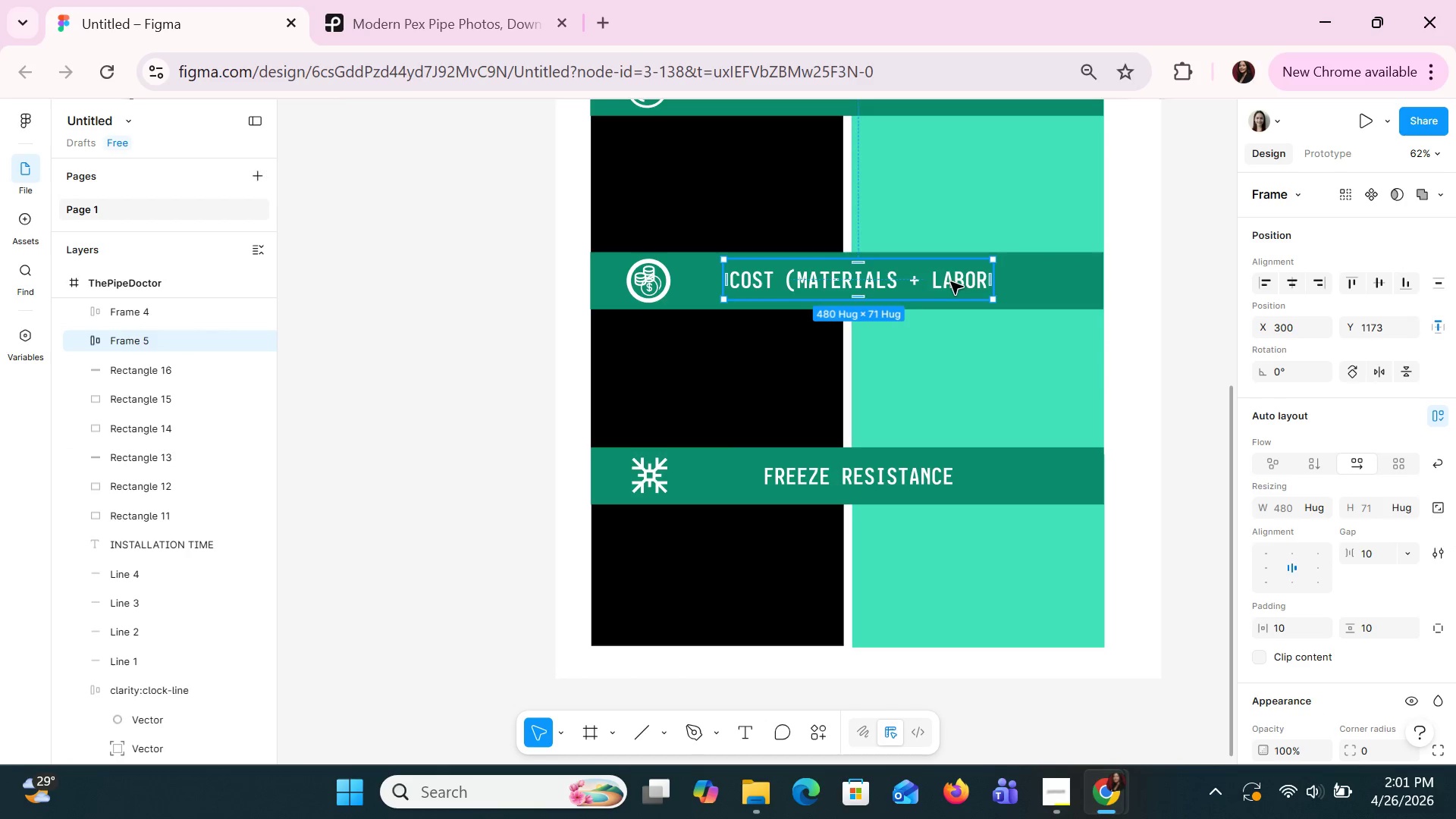 
scroll: coordinate [950, 281], scroll_direction: up, amount: 1.0
 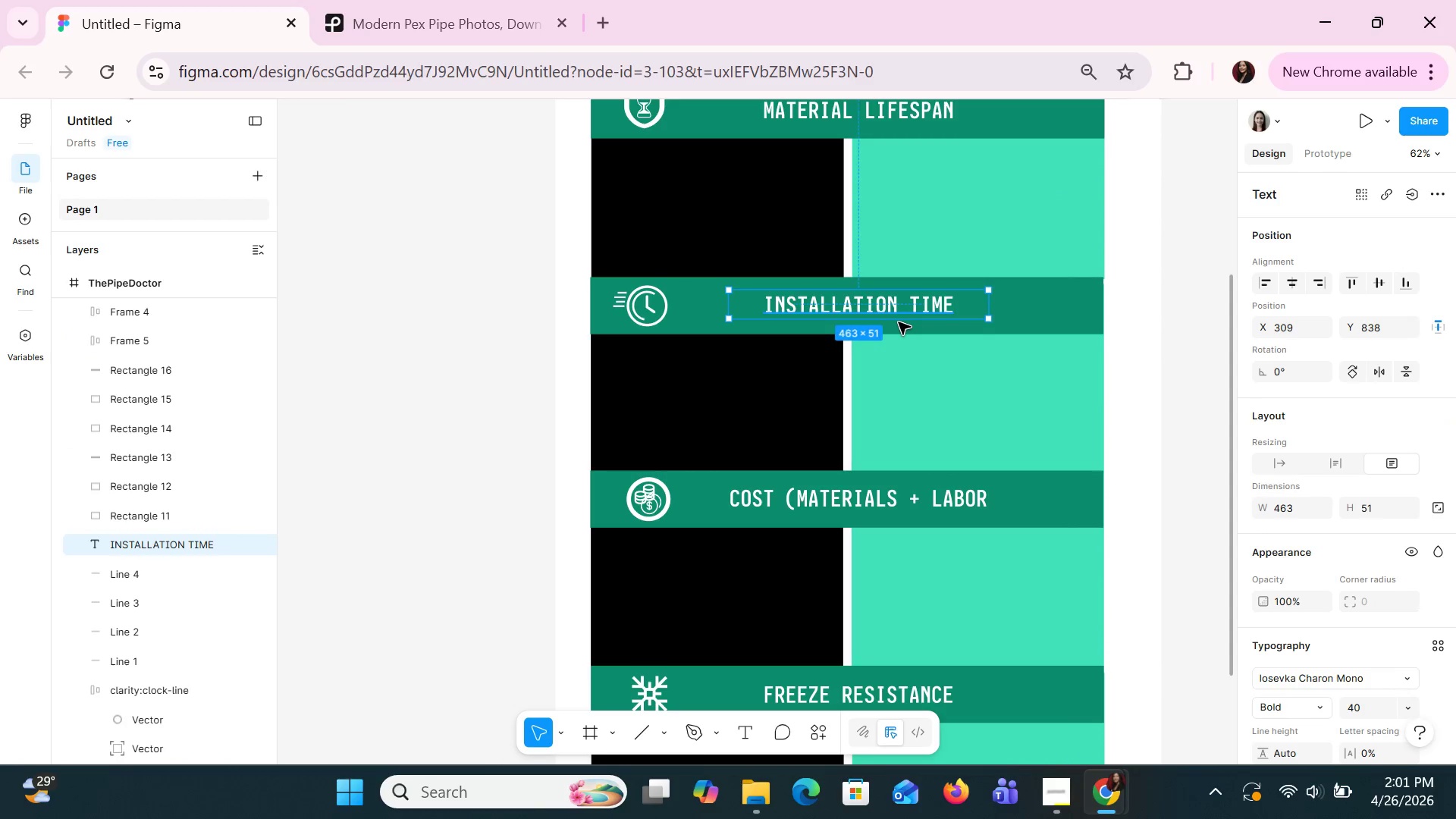 
key(Shift+A)
 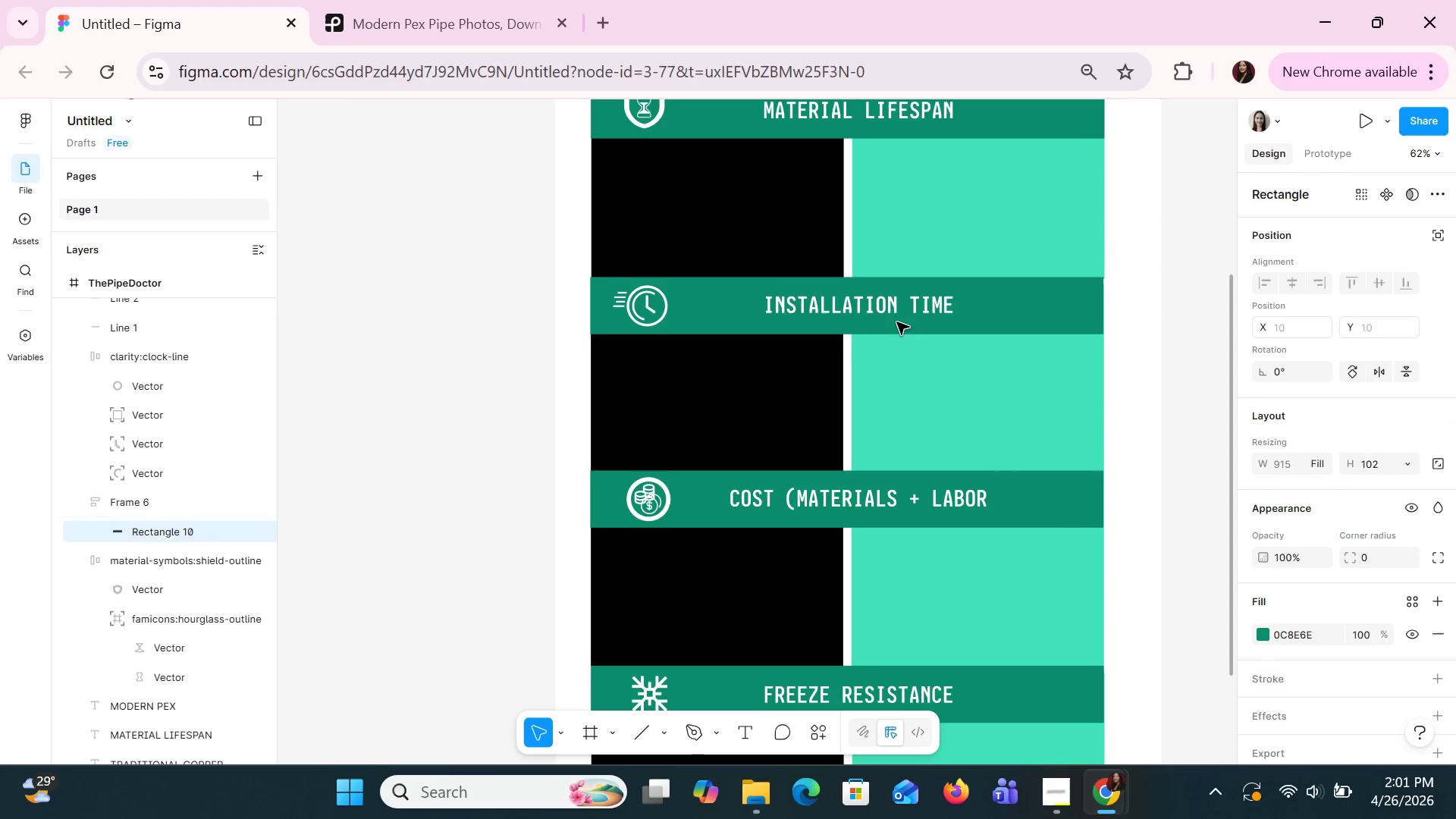 
left_click([898, 322])
 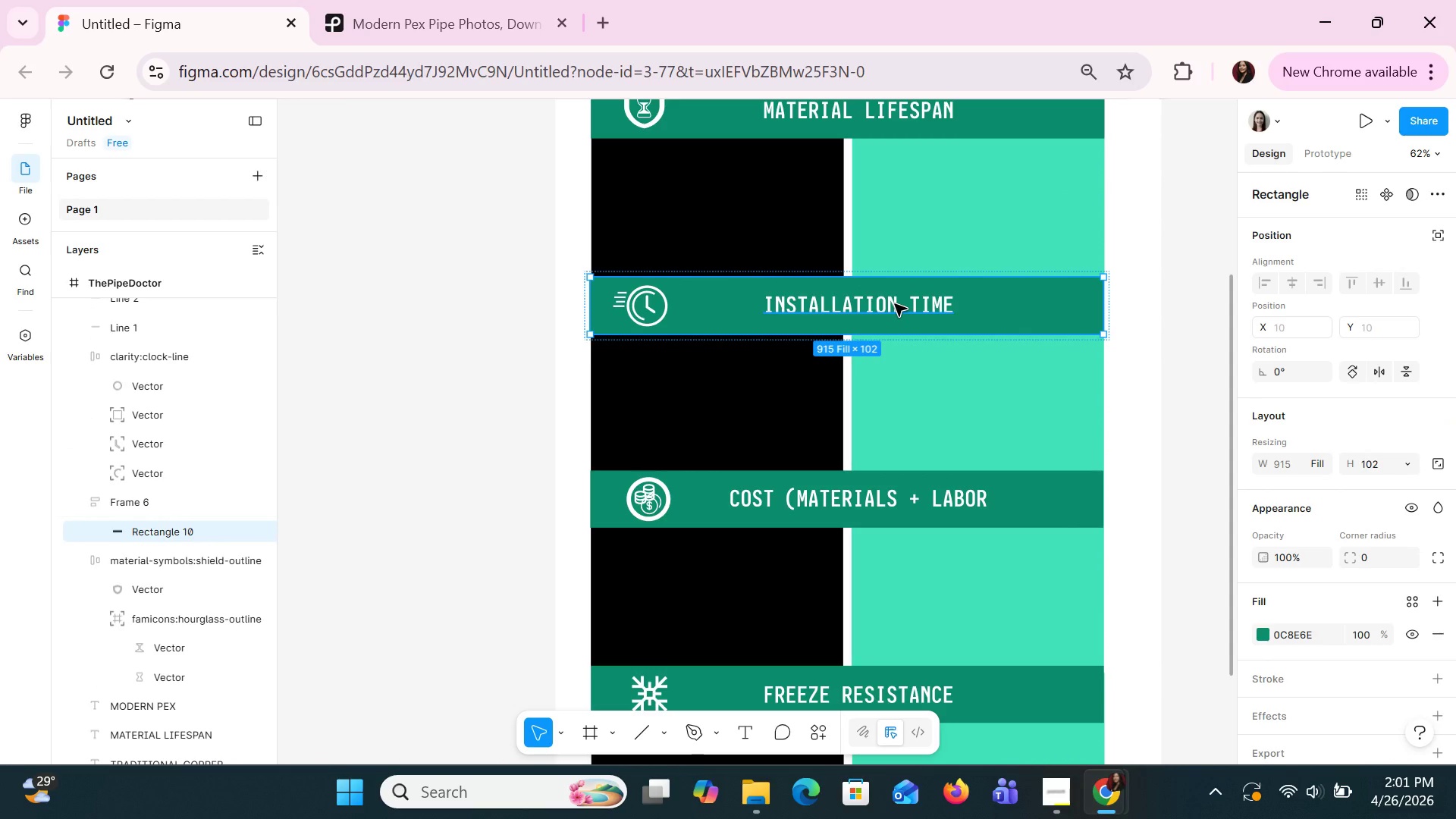 
key(Control+Z)
 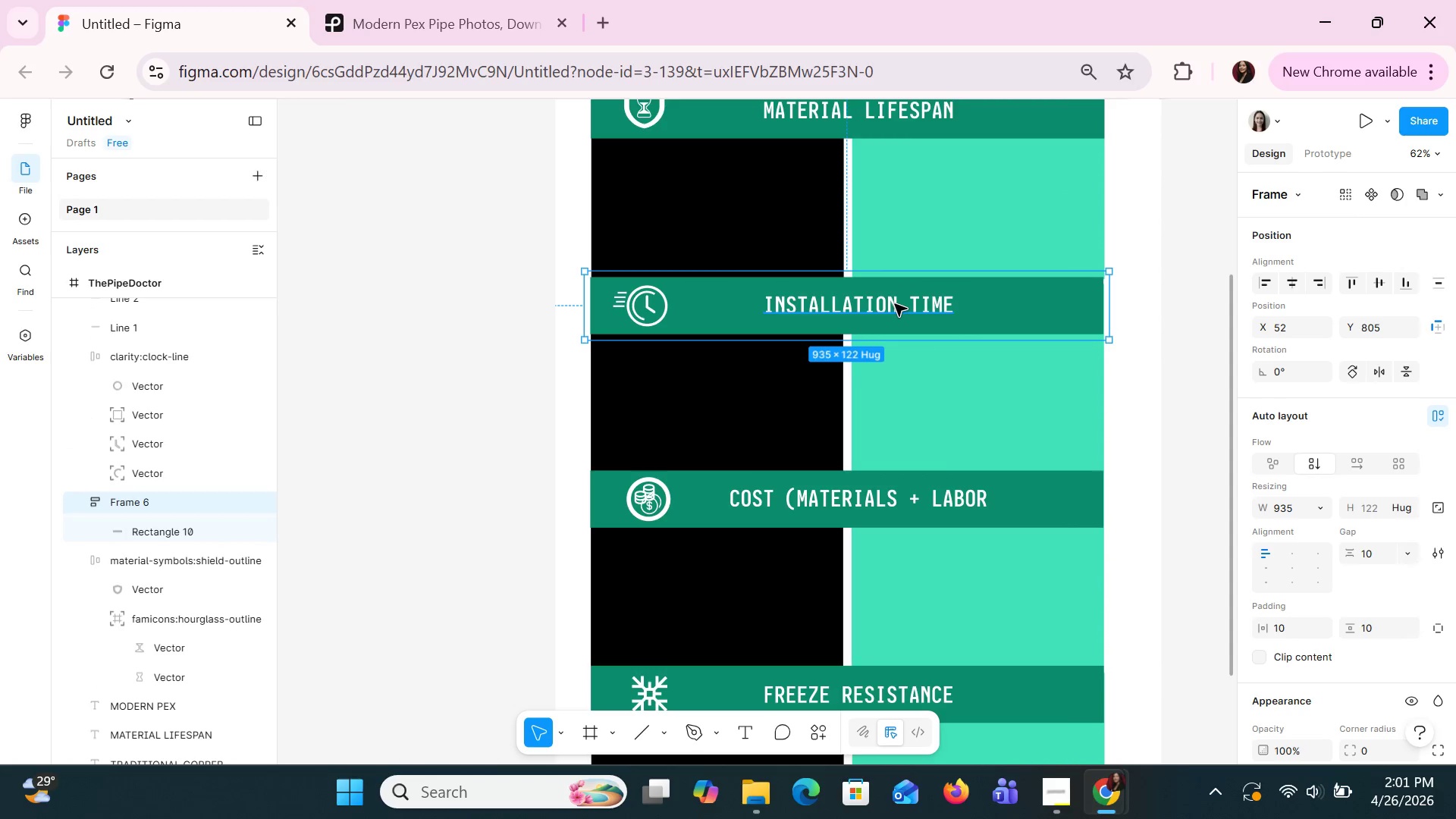 
left_click([894, 303])
 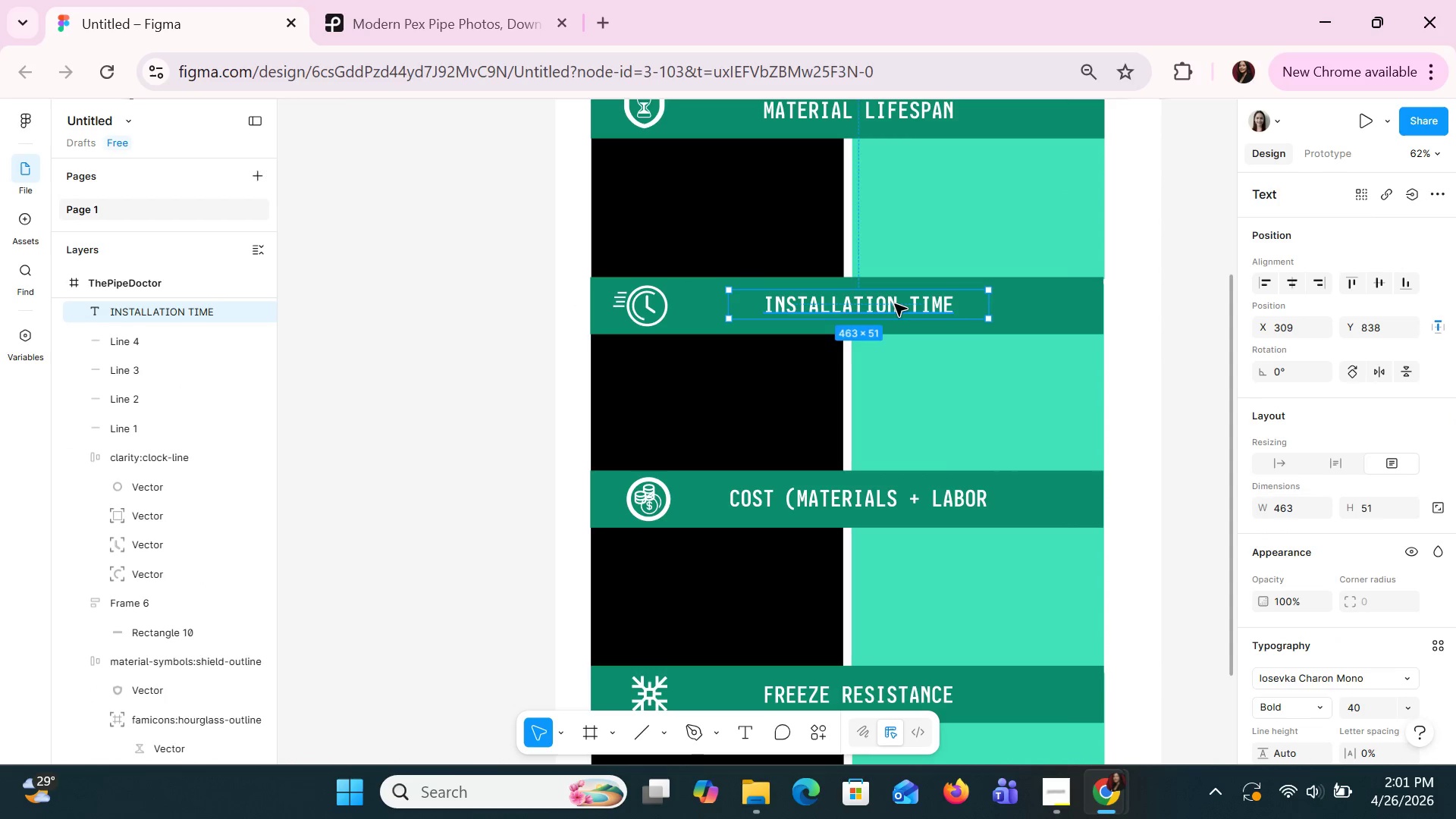 
key(Shift+A)
 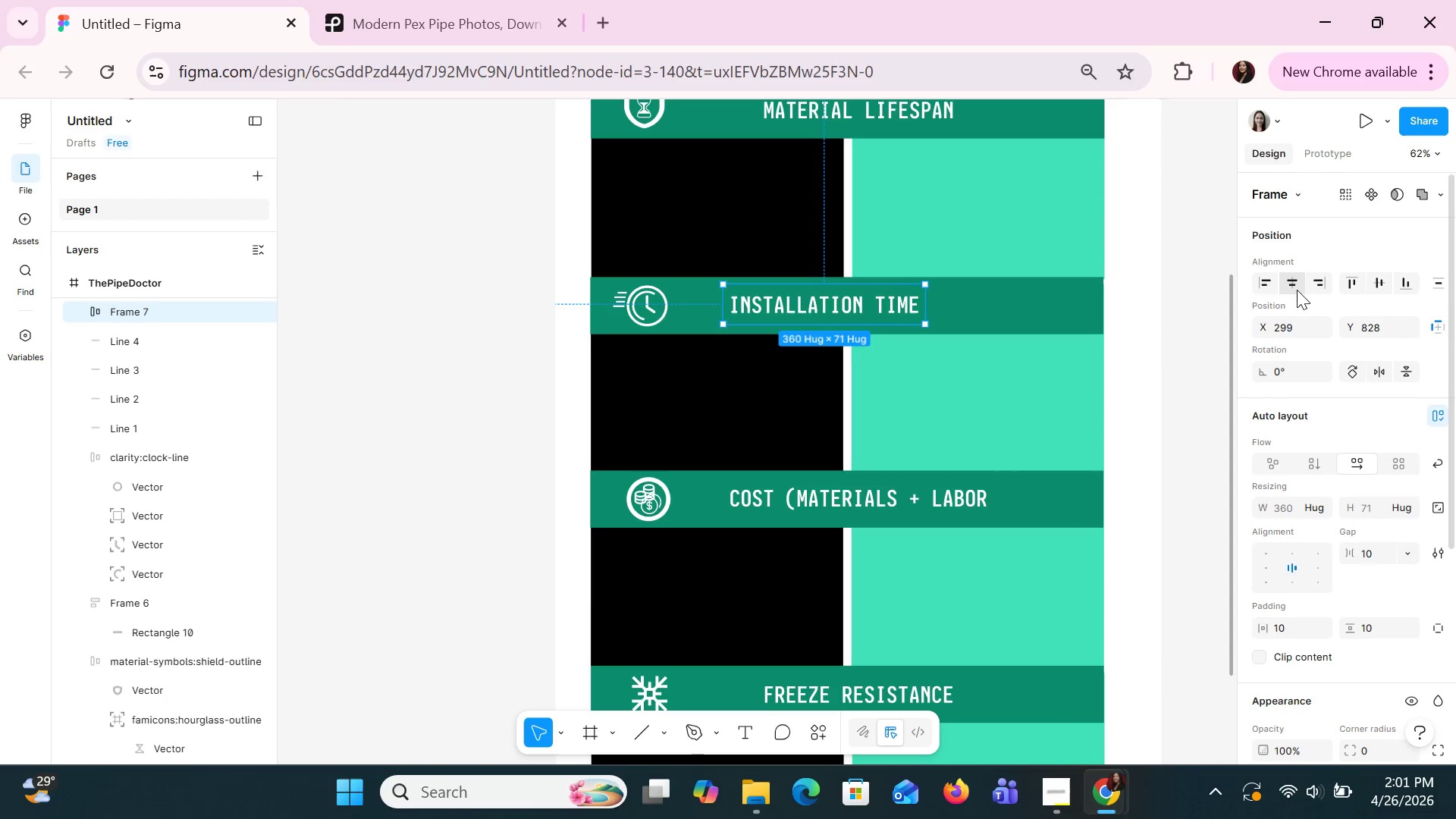 
left_click([1296, 288])
 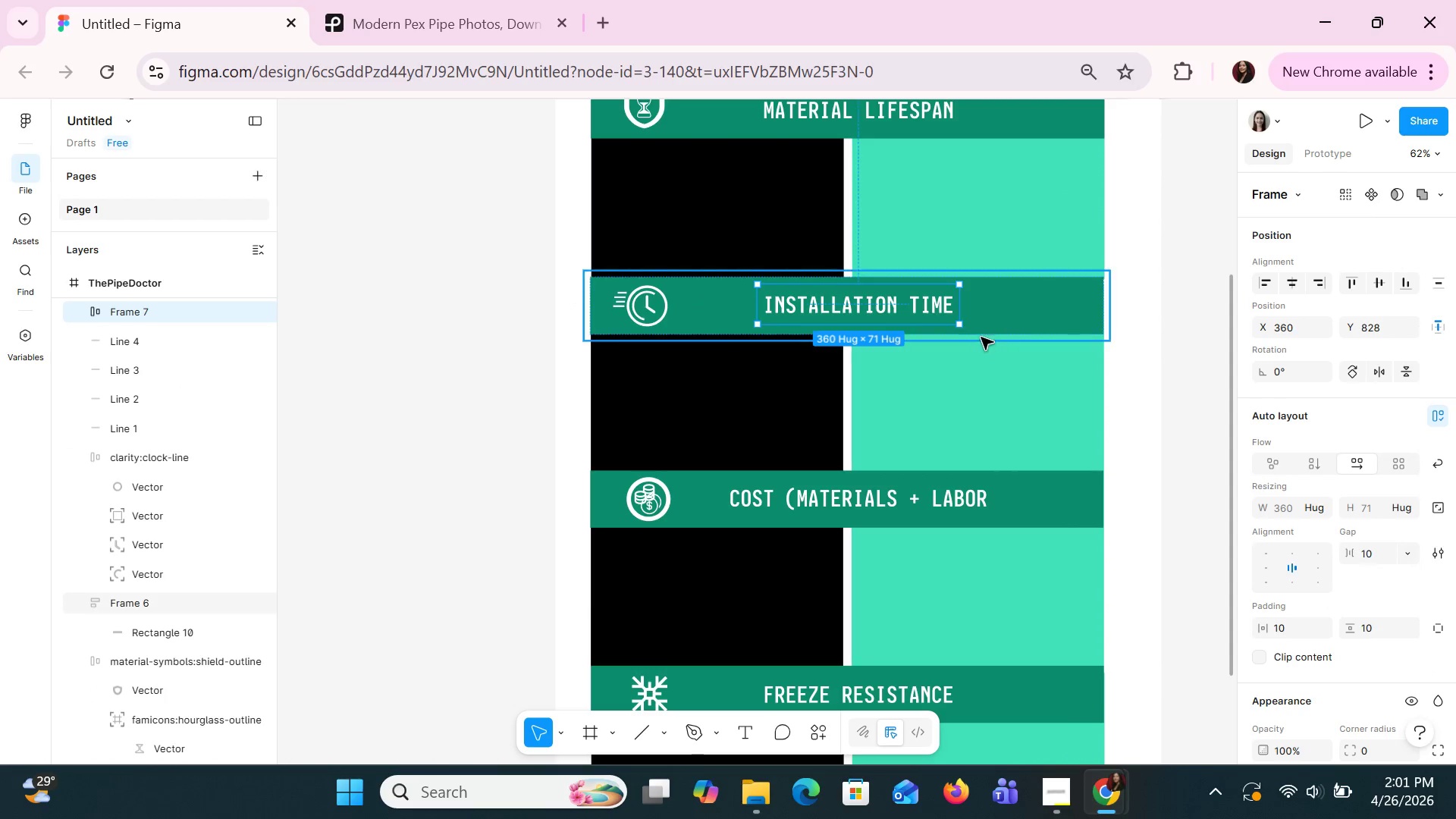 
scroll: coordinate [979, 337], scroll_direction: up, amount: 2.0
 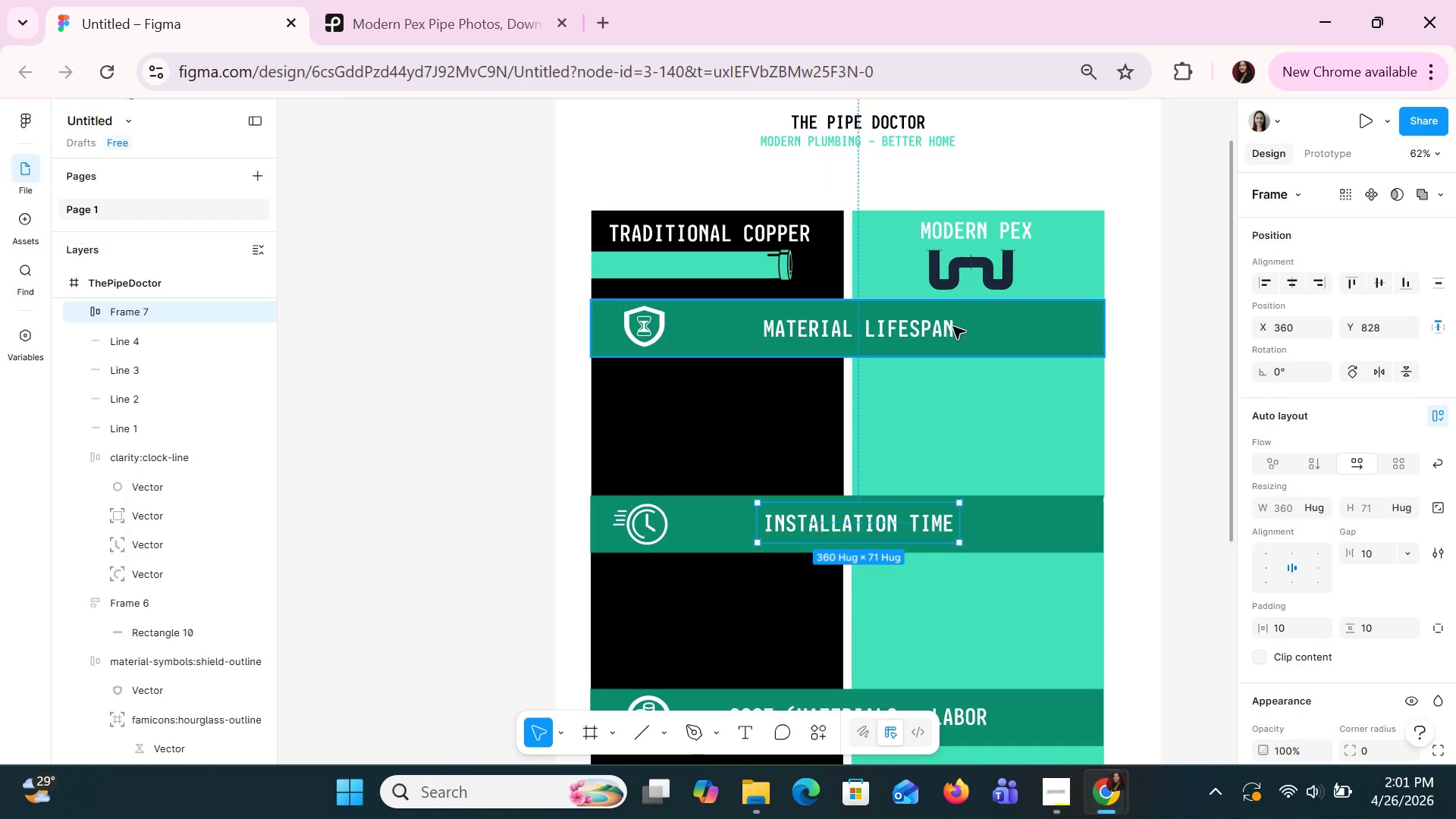 
left_click([945, 327])
 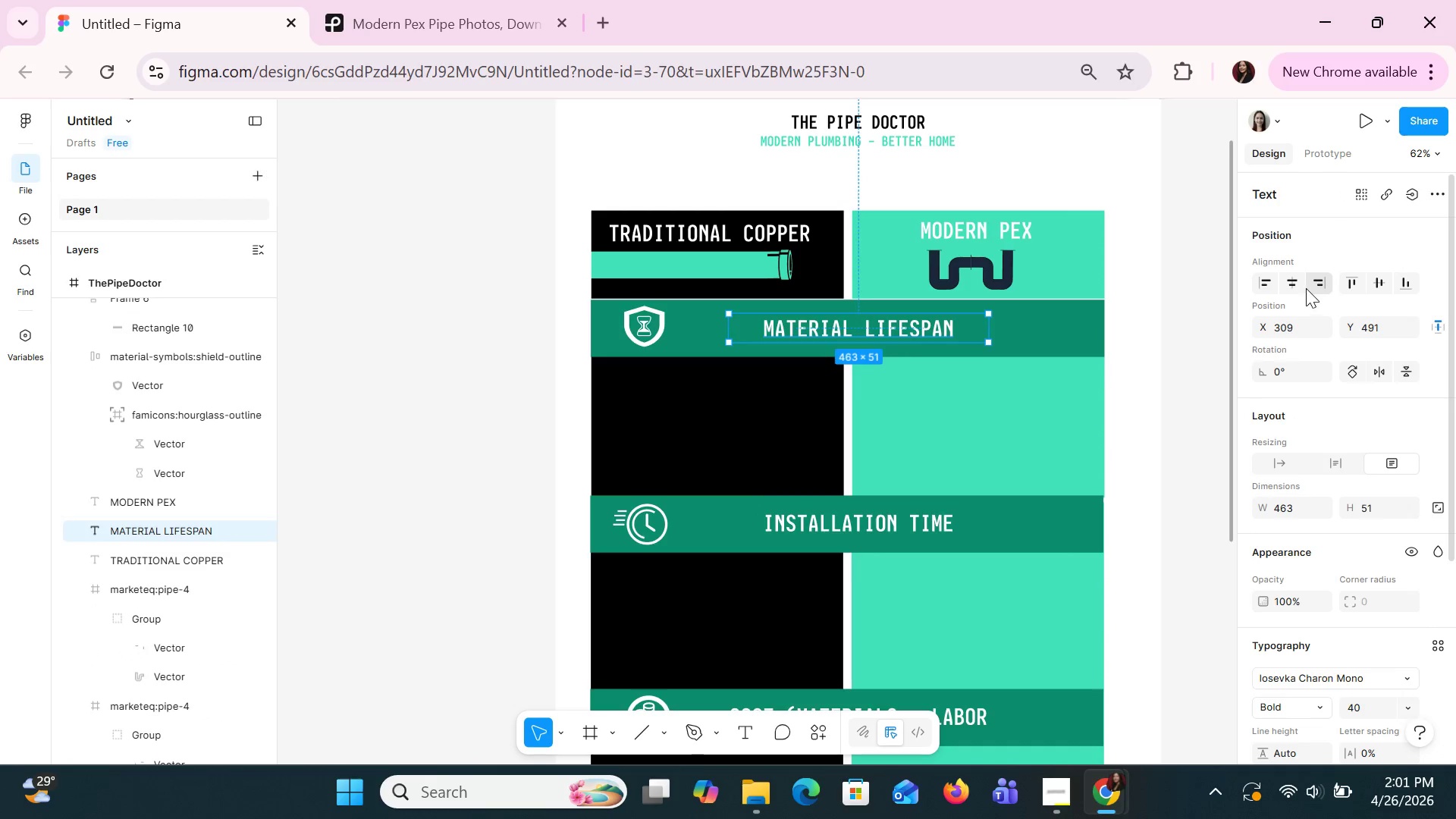 
left_click([1294, 280])
 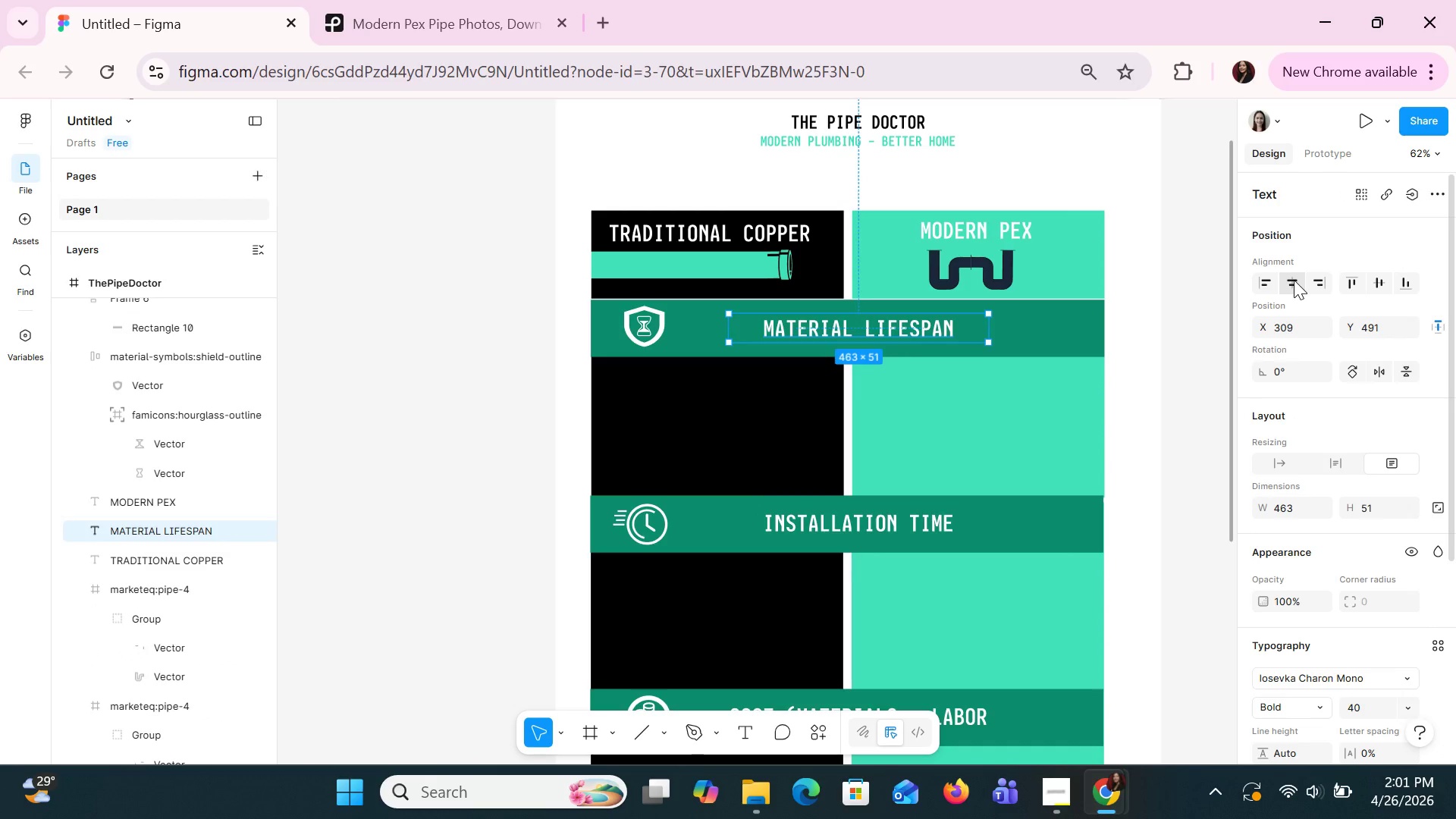 
key(Shift+A)
 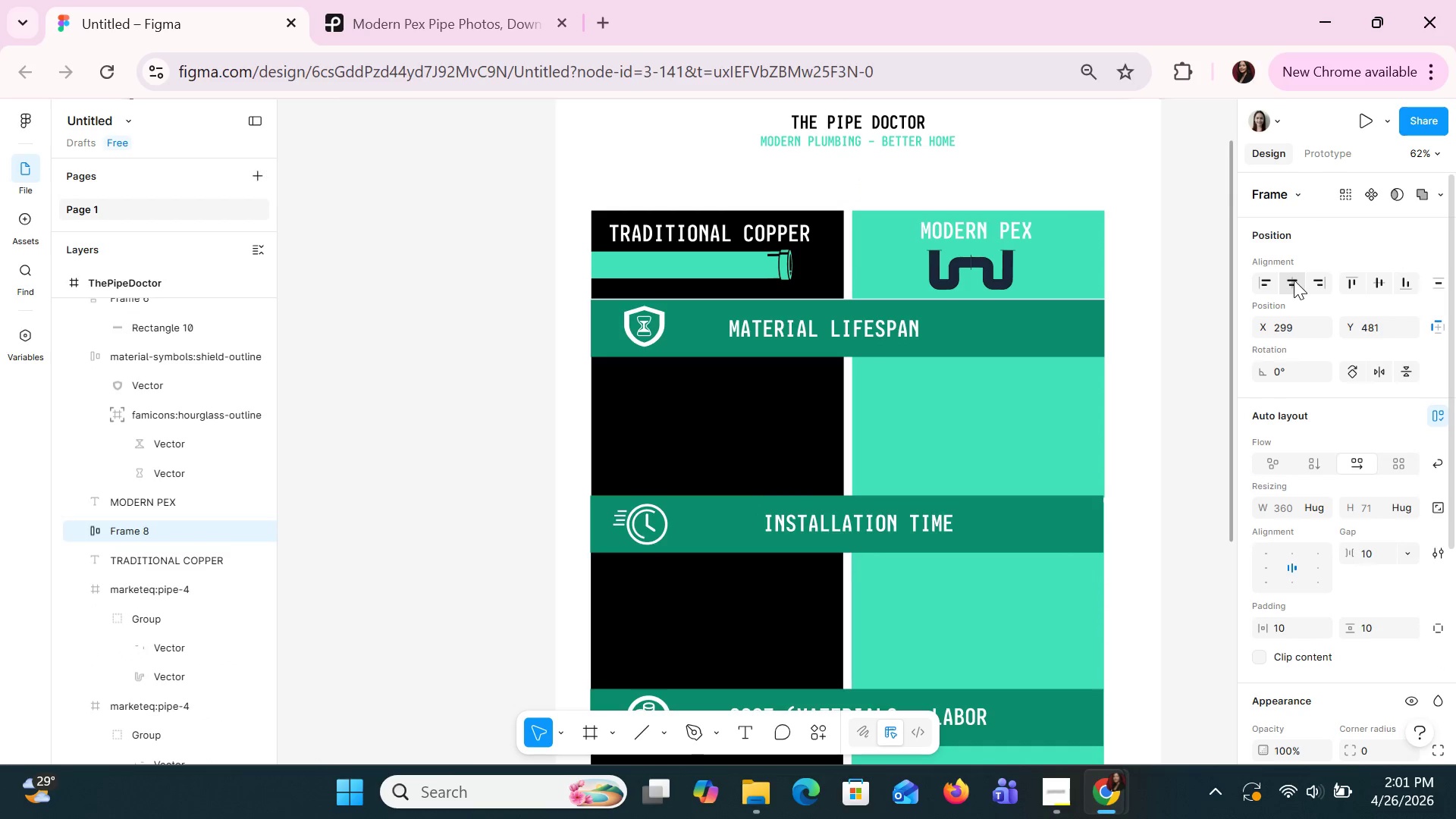 
left_click([1294, 280])
 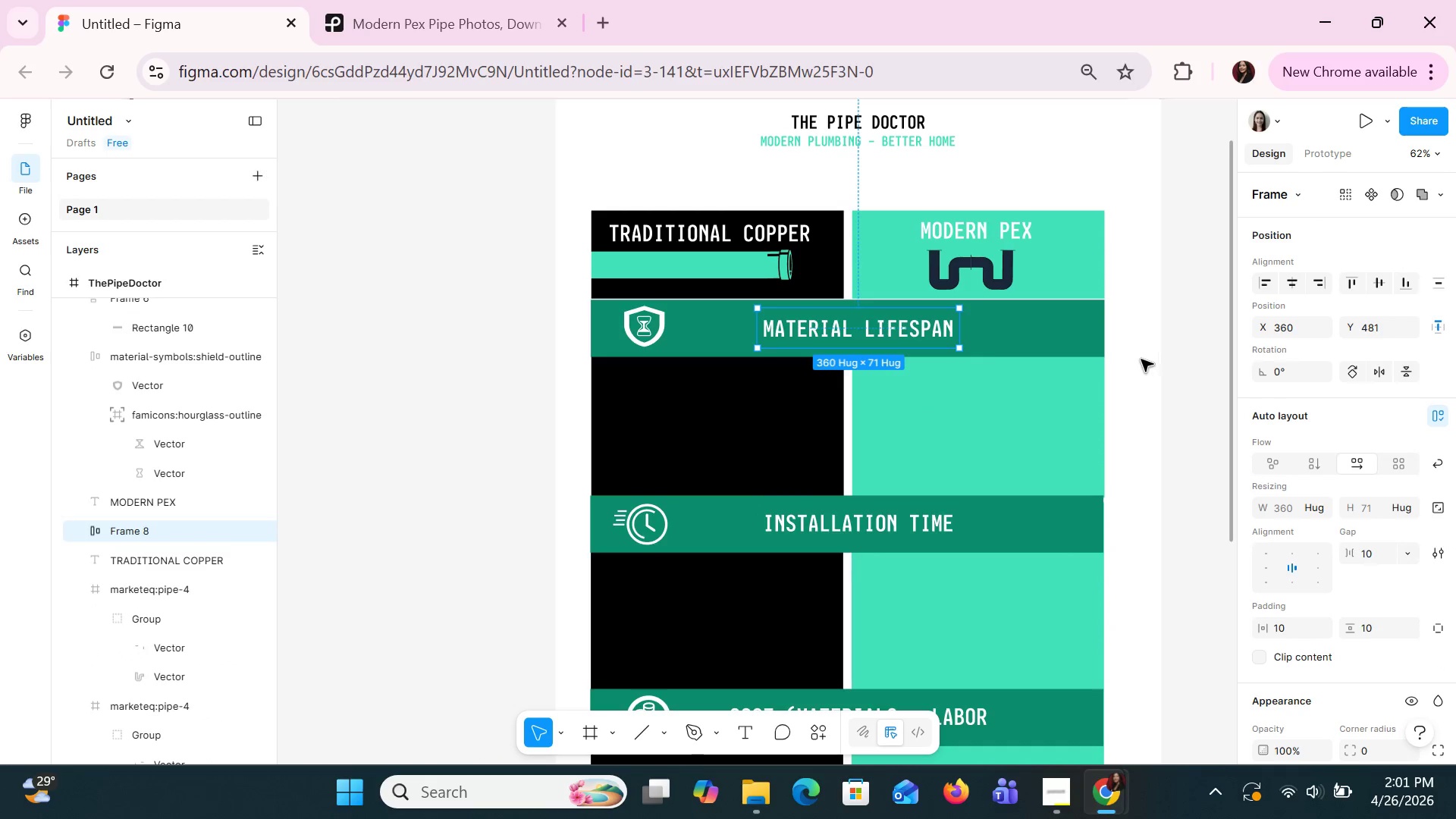 
left_click([1138, 356])
 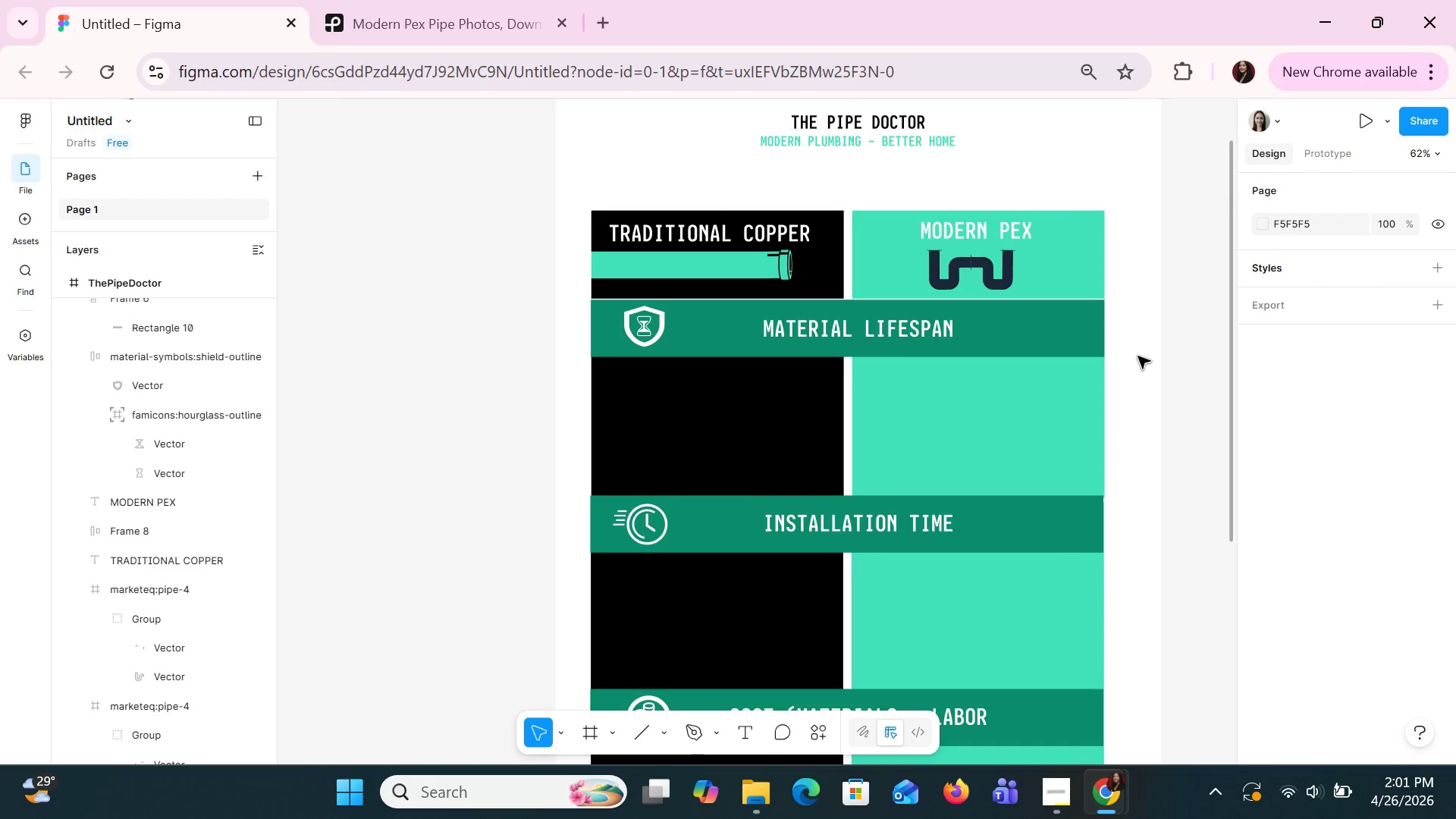 
hold_key(key=ControlLeft, duration=0.83)
scroll: coordinate [1134, 361], scroll_direction: down, amount: 3.0
 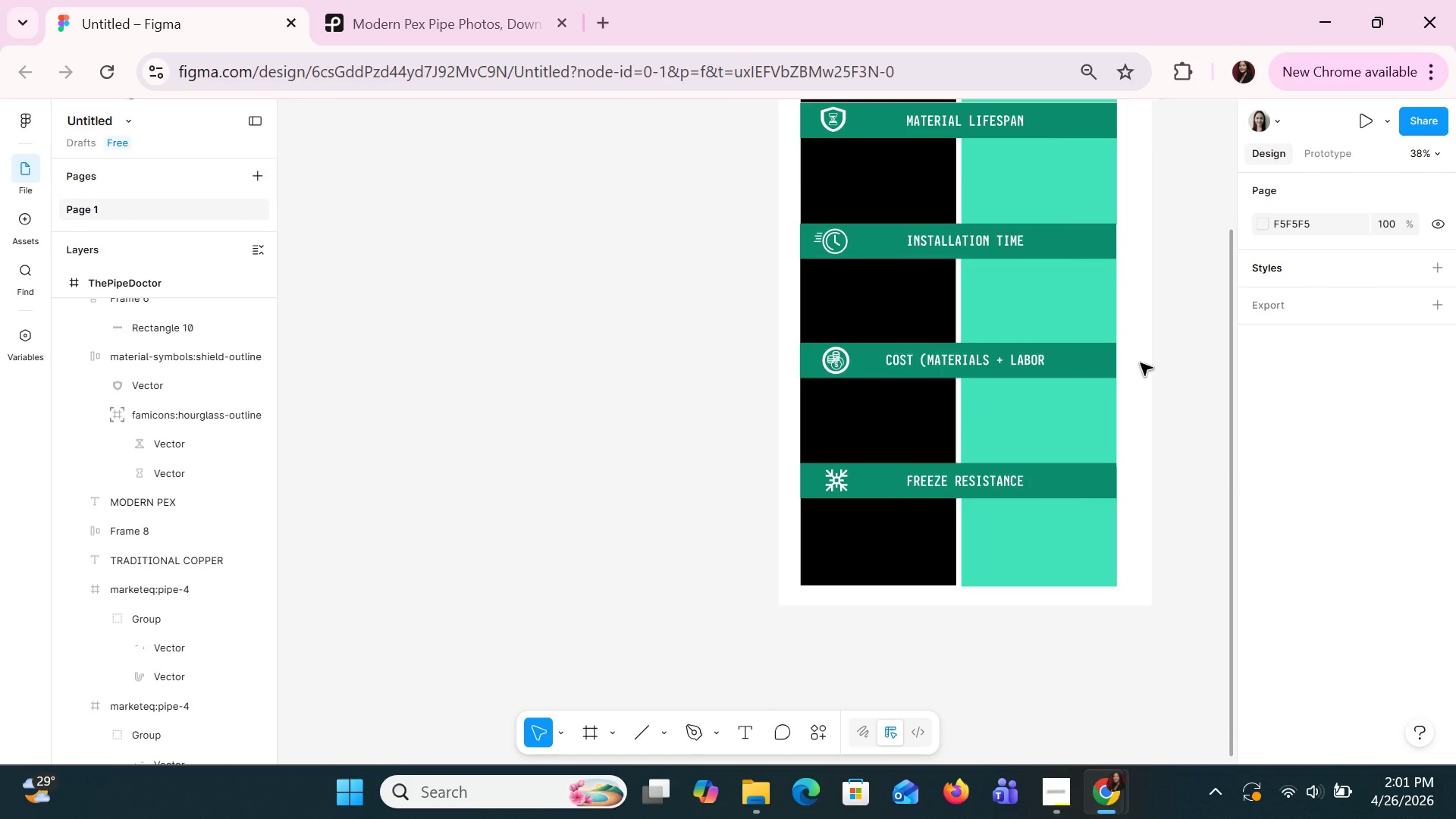 
scroll: coordinate [1140, 362], scroll_direction: up, amount: 2.0
 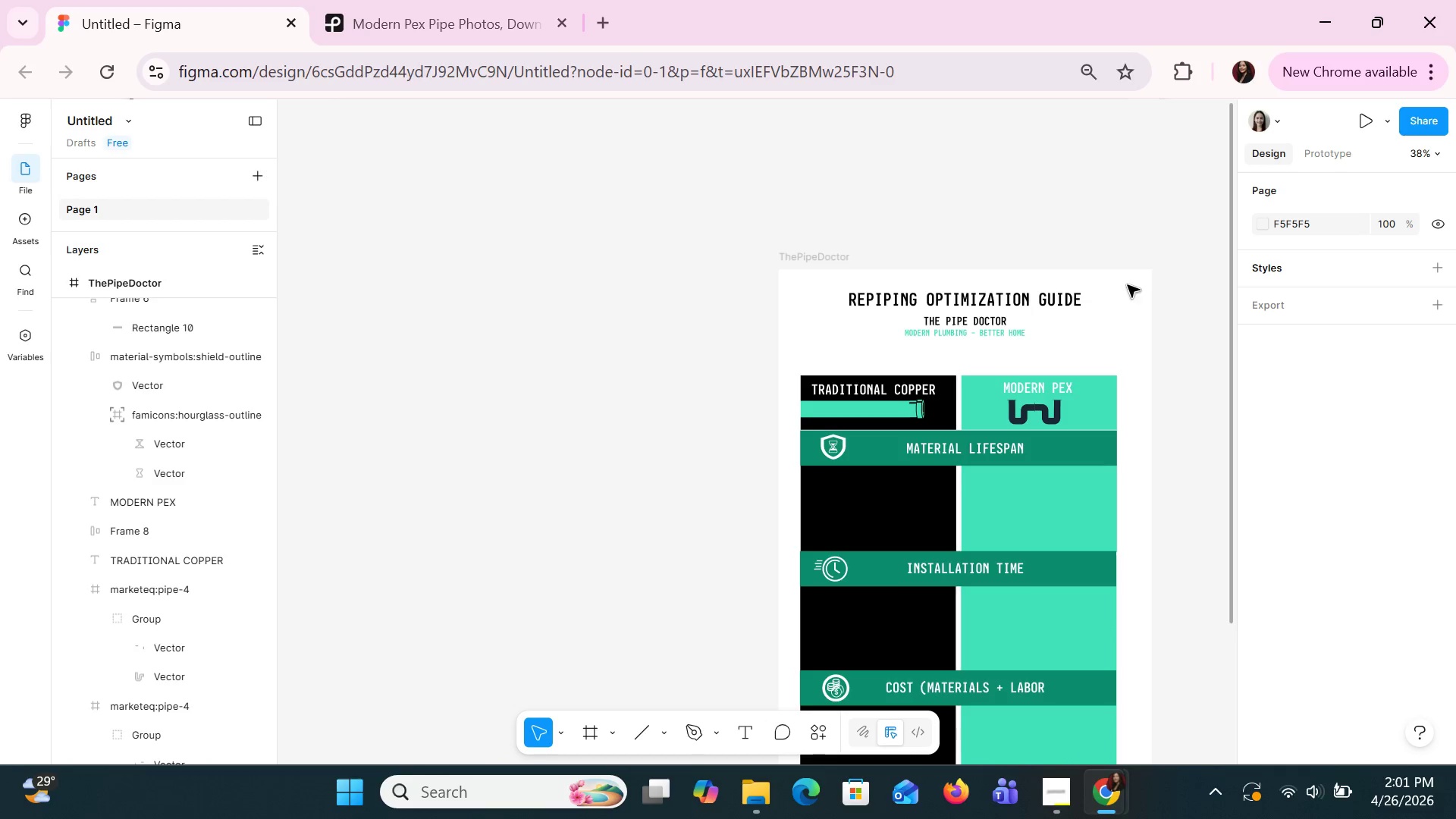 
wait(9.32)
 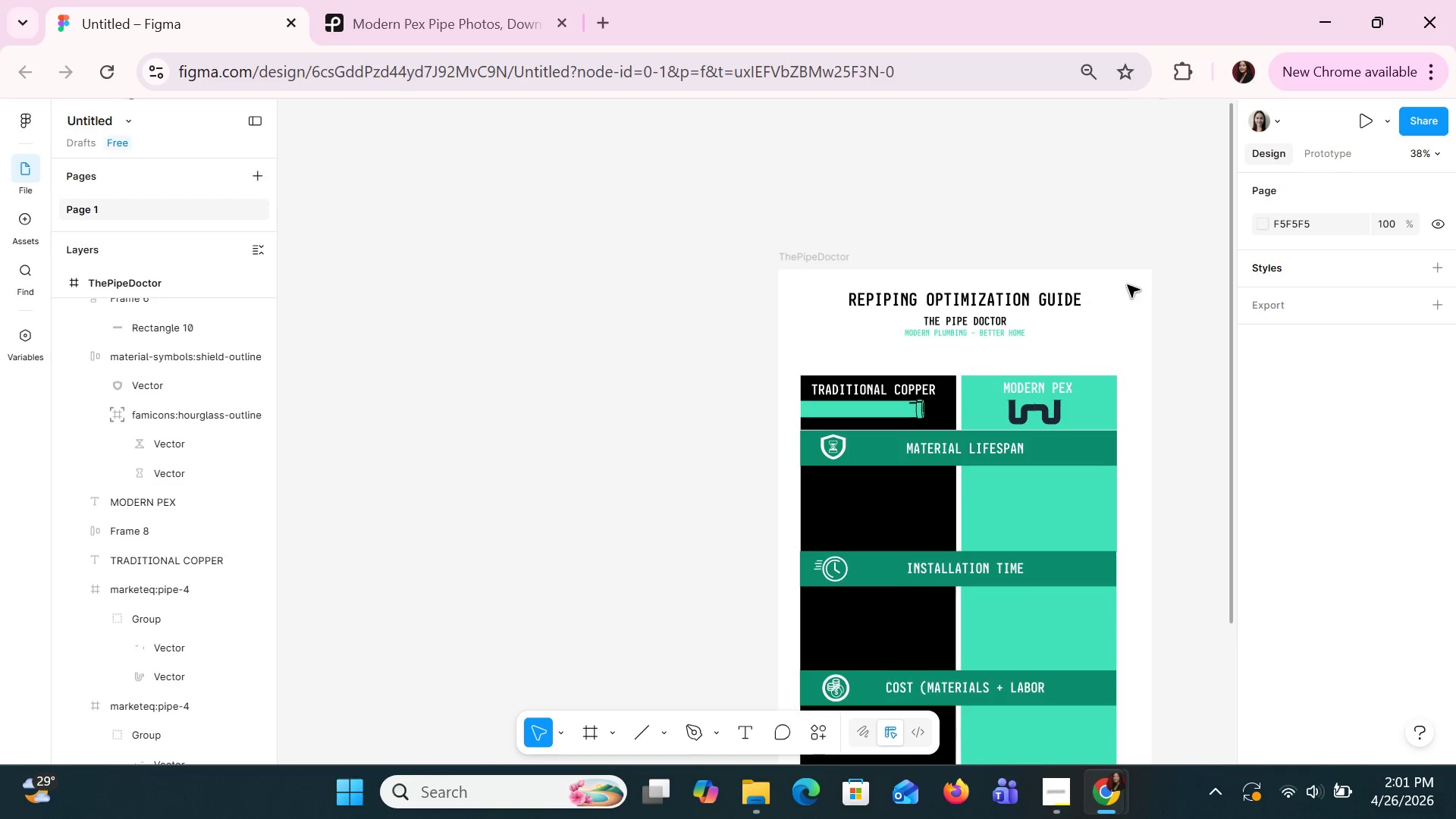 
scroll: coordinate [1027, 426], scroll_direction: none, amount: 0.0
 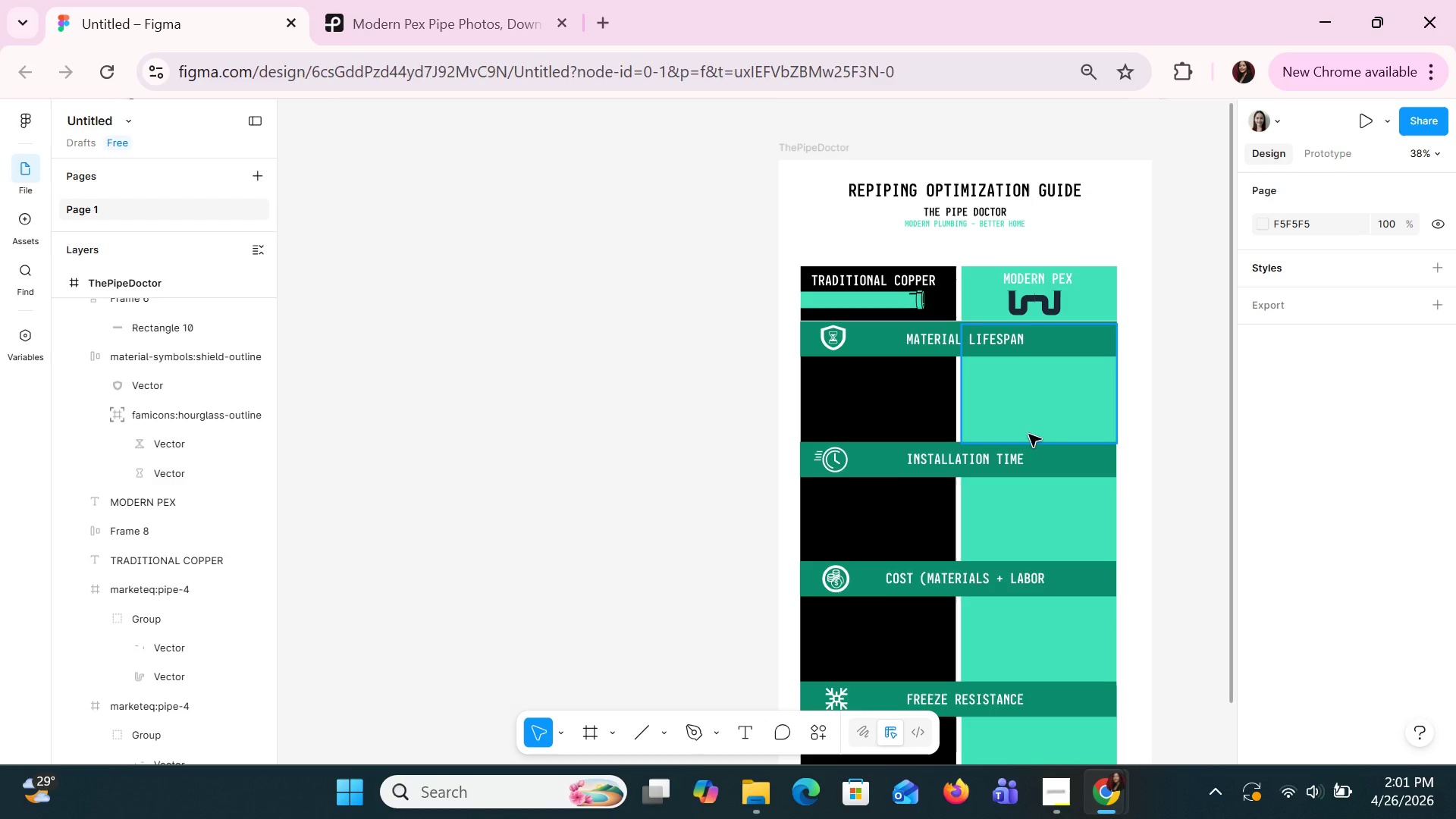 
scroll: coordinate [1028, 435], scroll_direction: down, amount: 1.0
 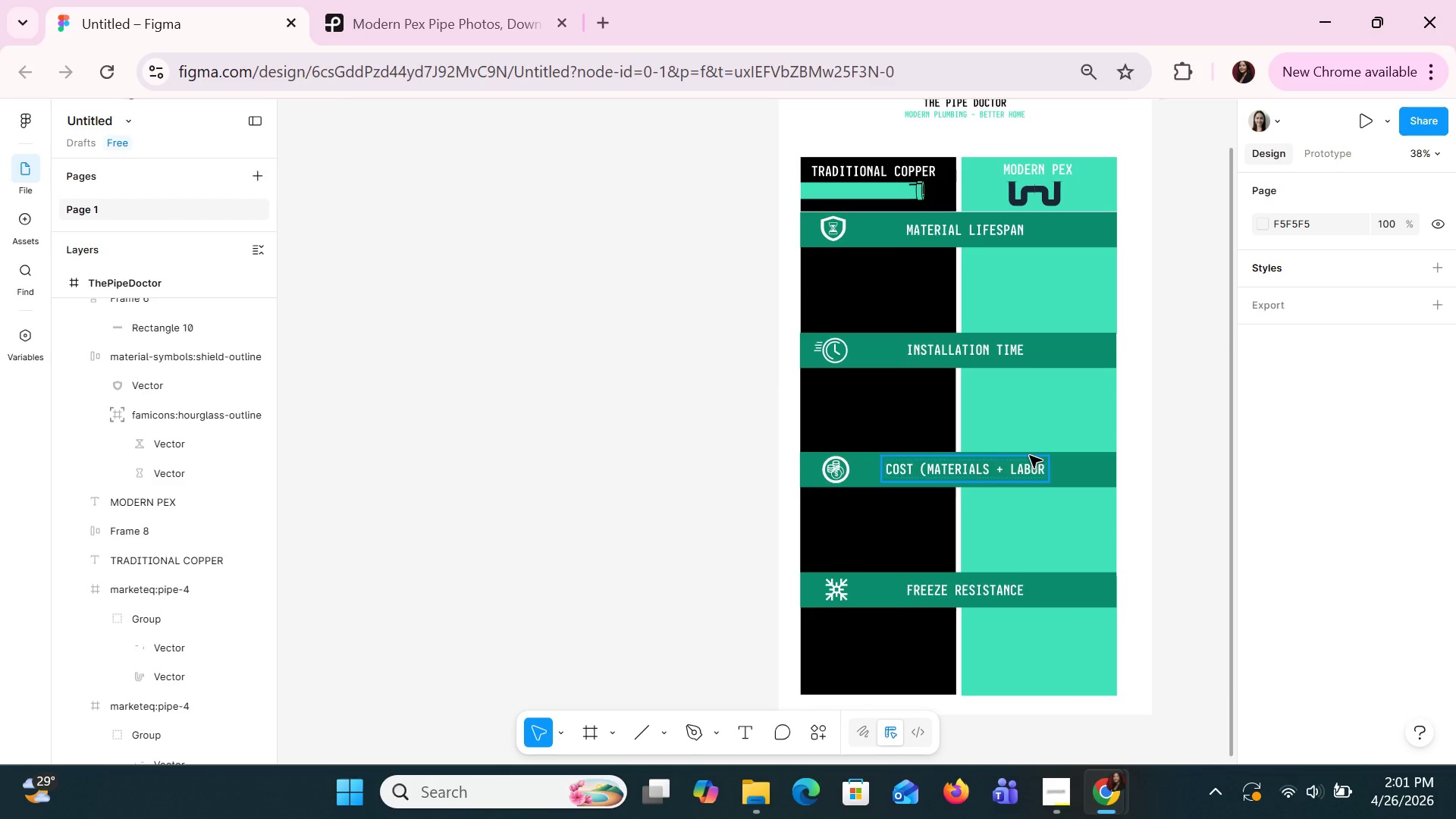 
wait(10.52)
 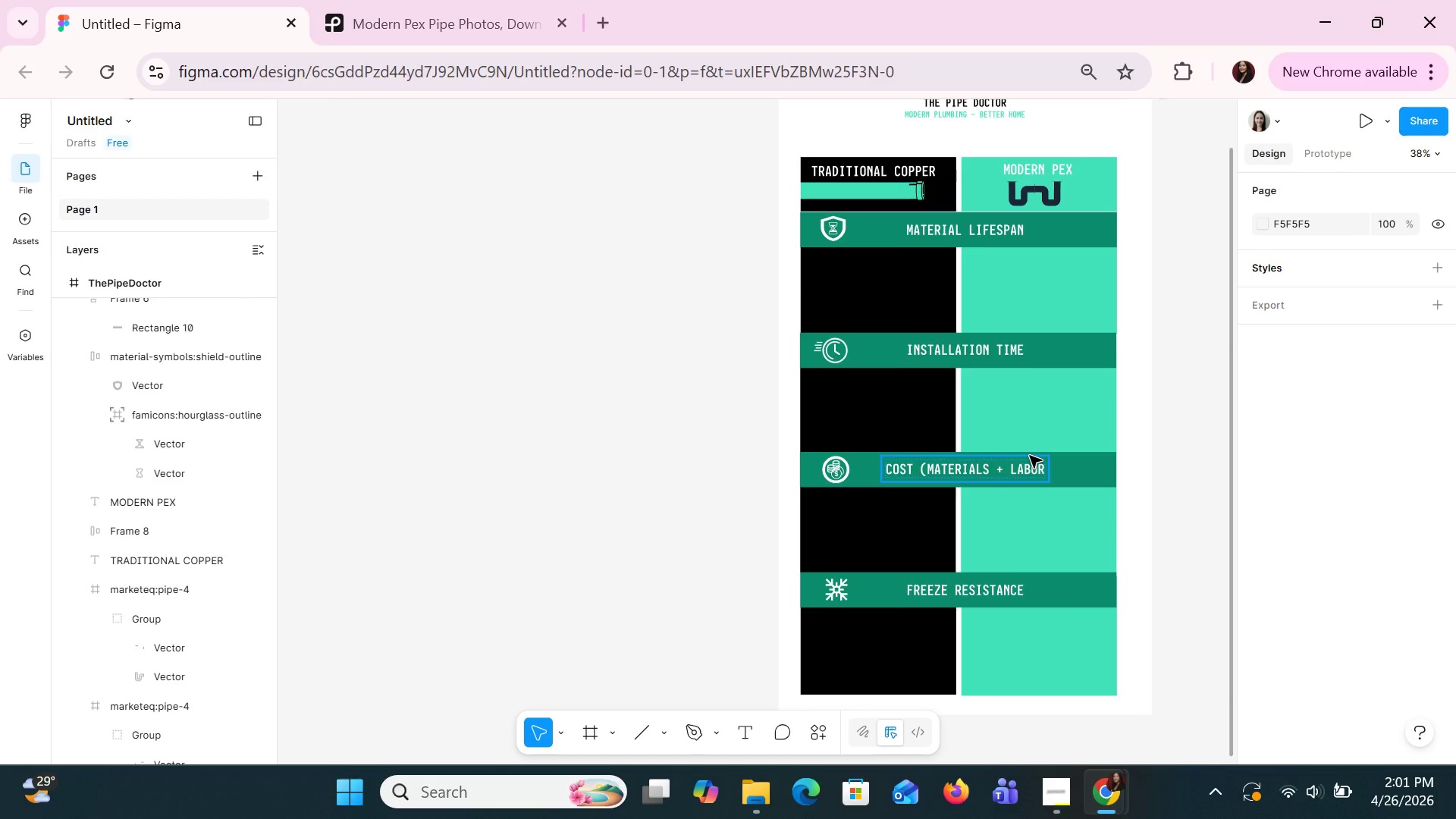 
left_click([1071, 784])